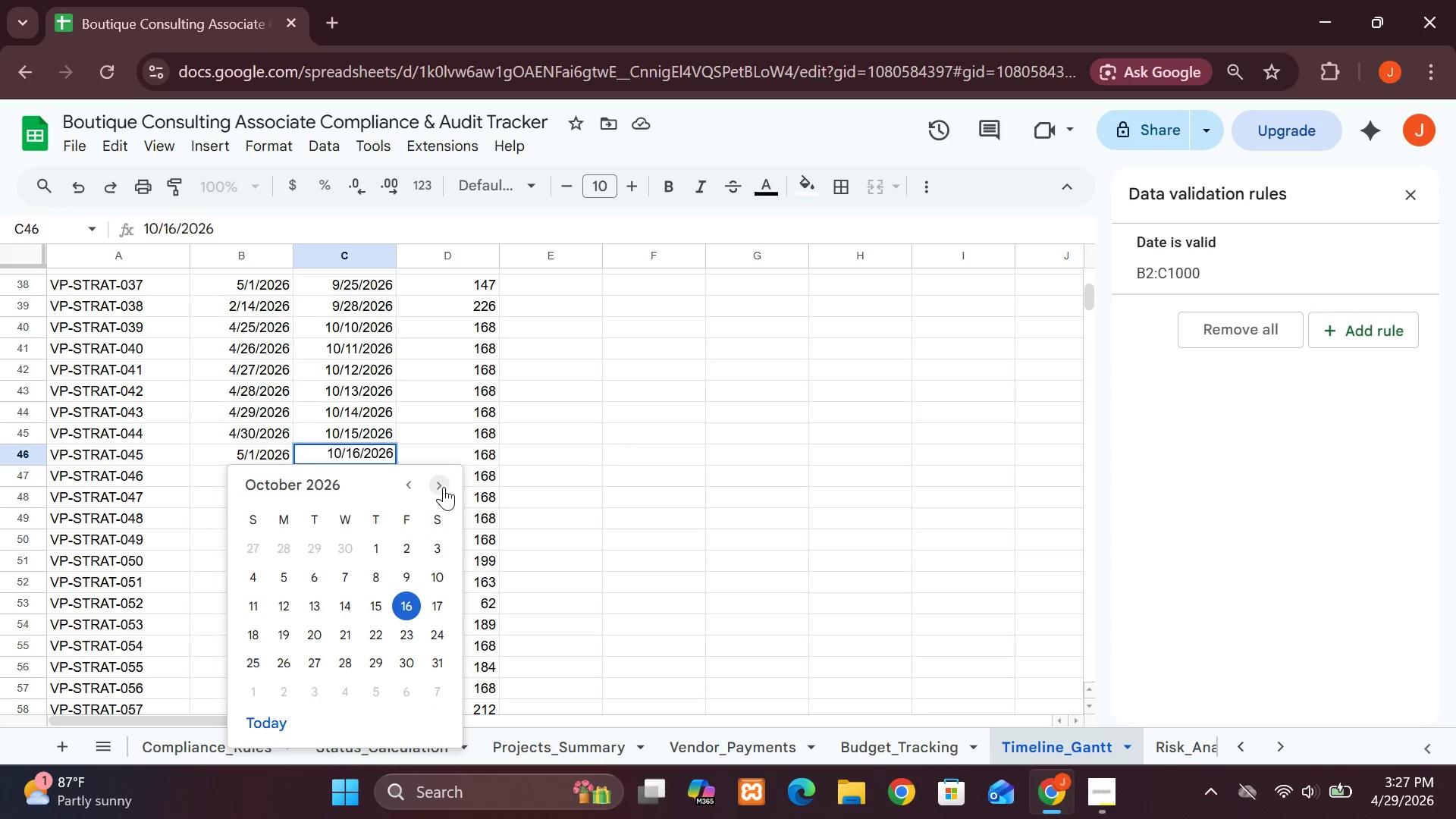 
left_click([444, 487])
 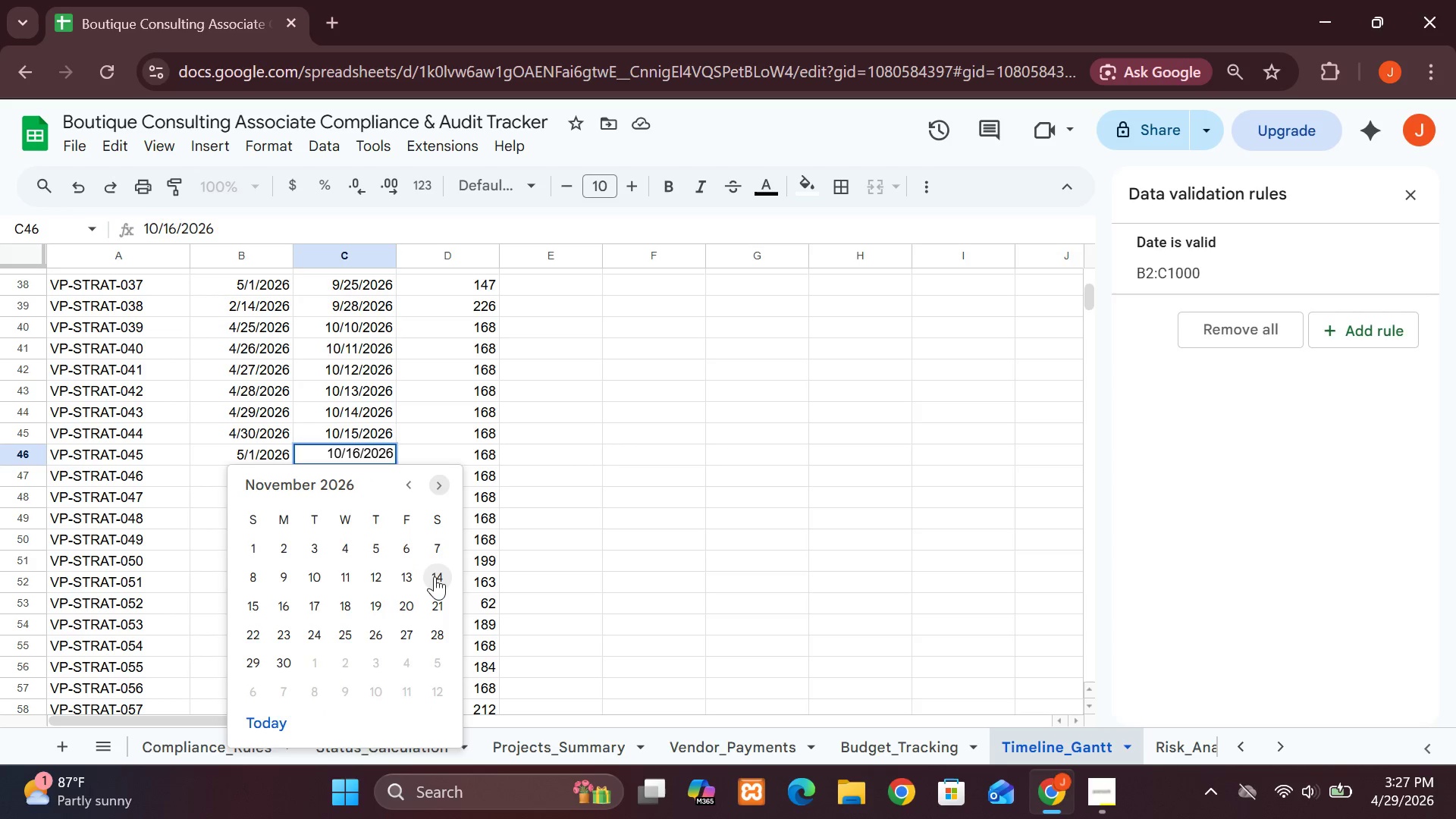 
left_click([436, 579])
 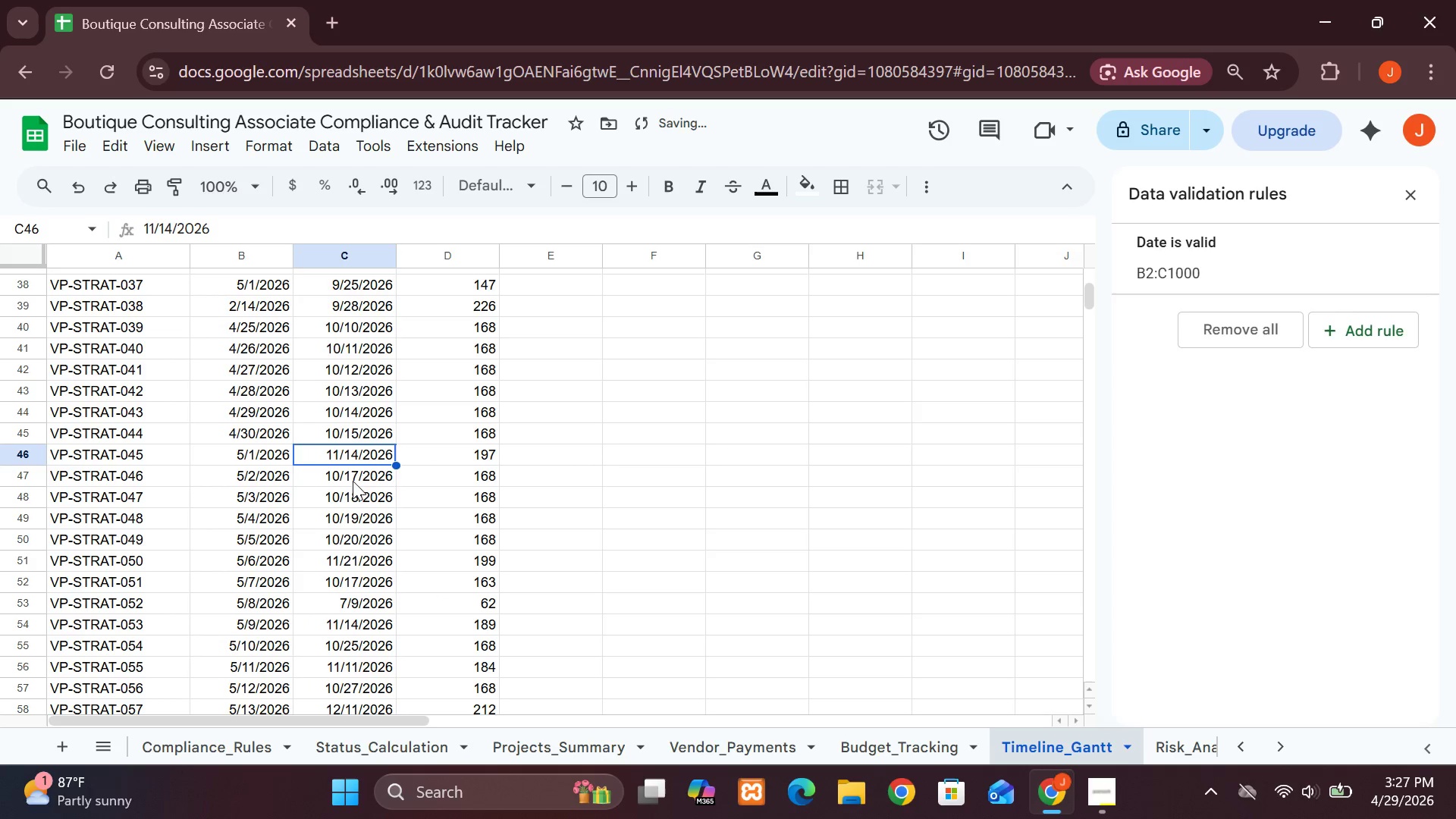 
double_click([356, 488])
 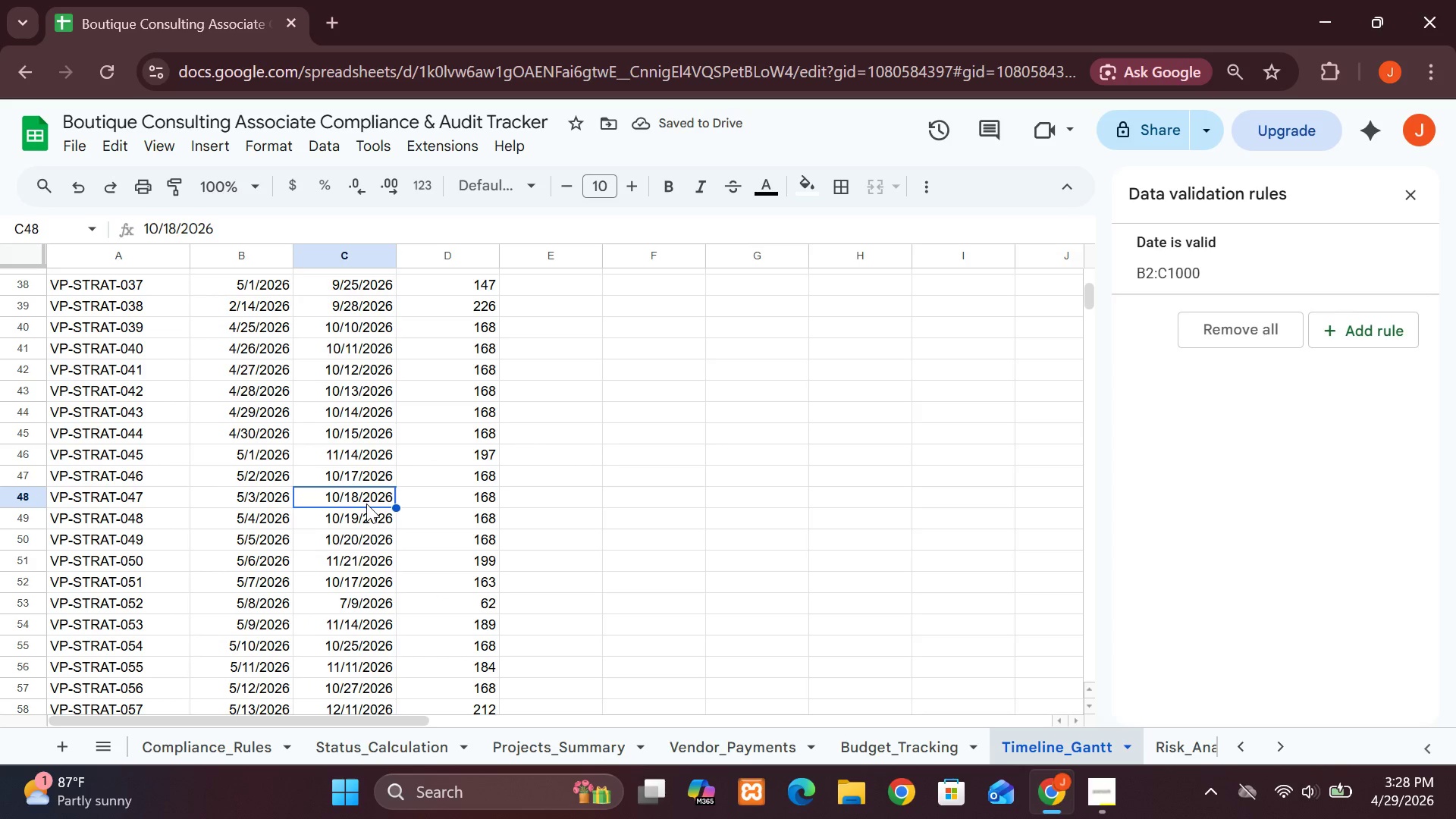 
double_click([366, 504])
 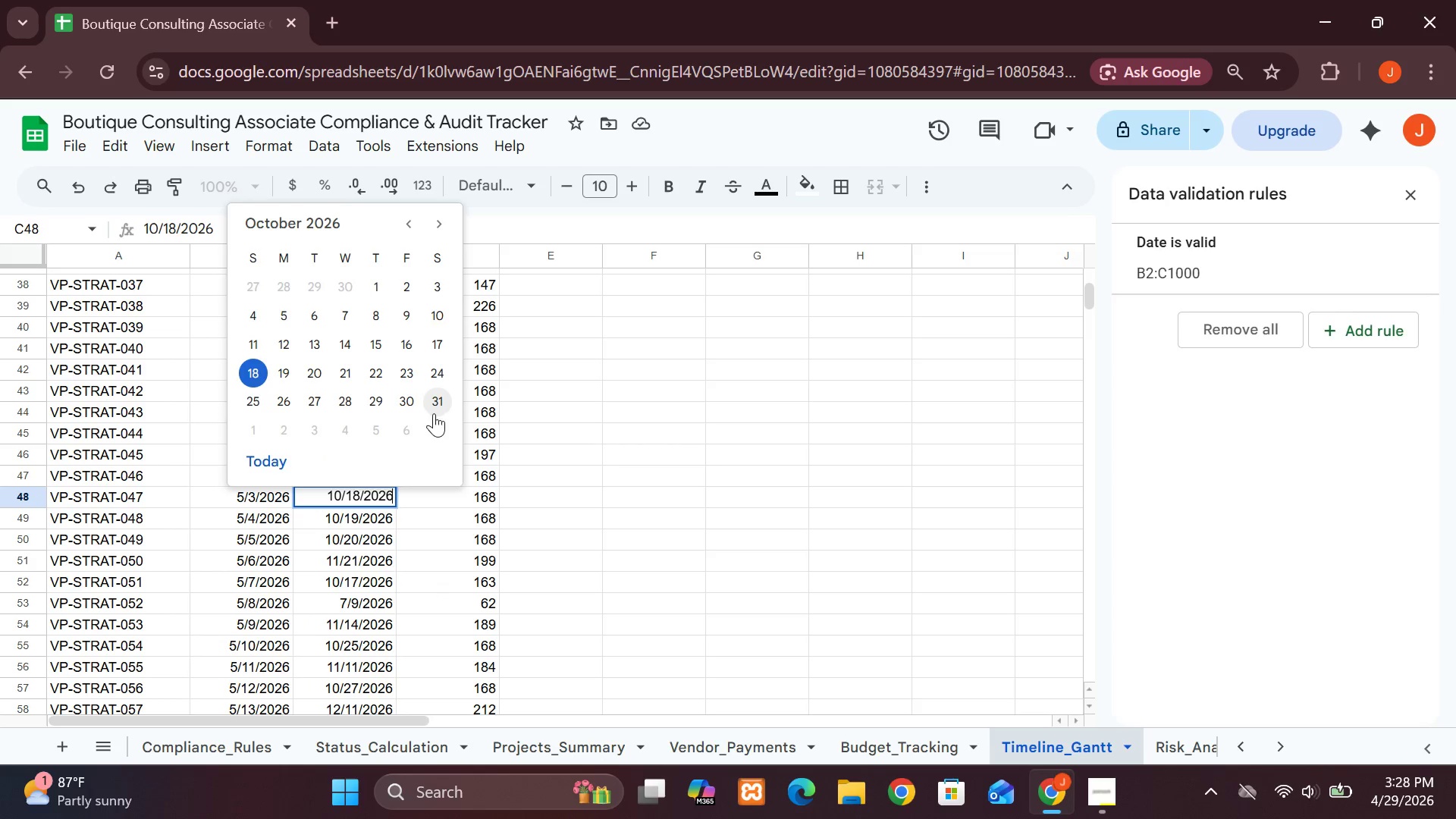 
left_click([436, 431])
 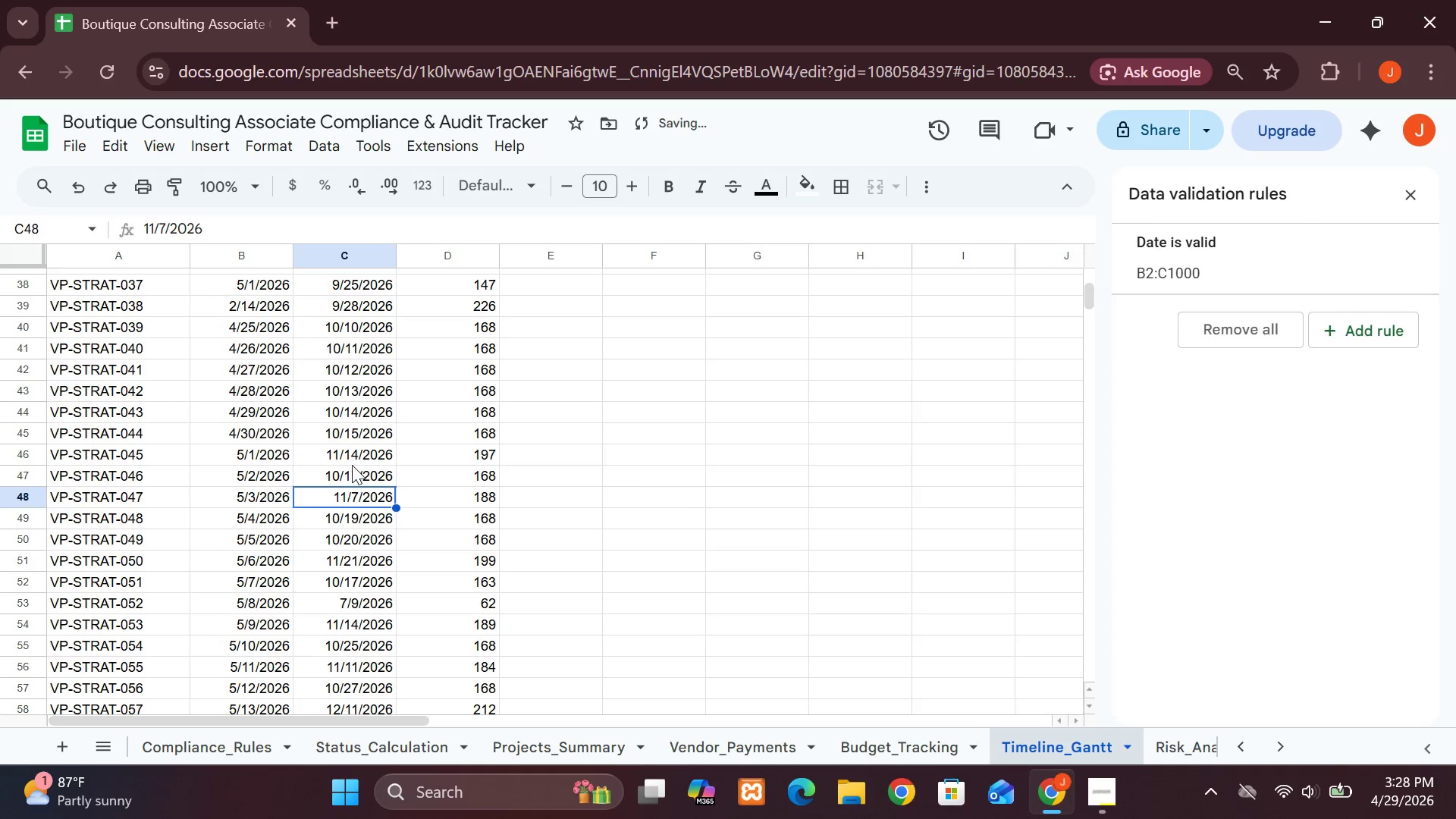 
double_click([356, 469])
 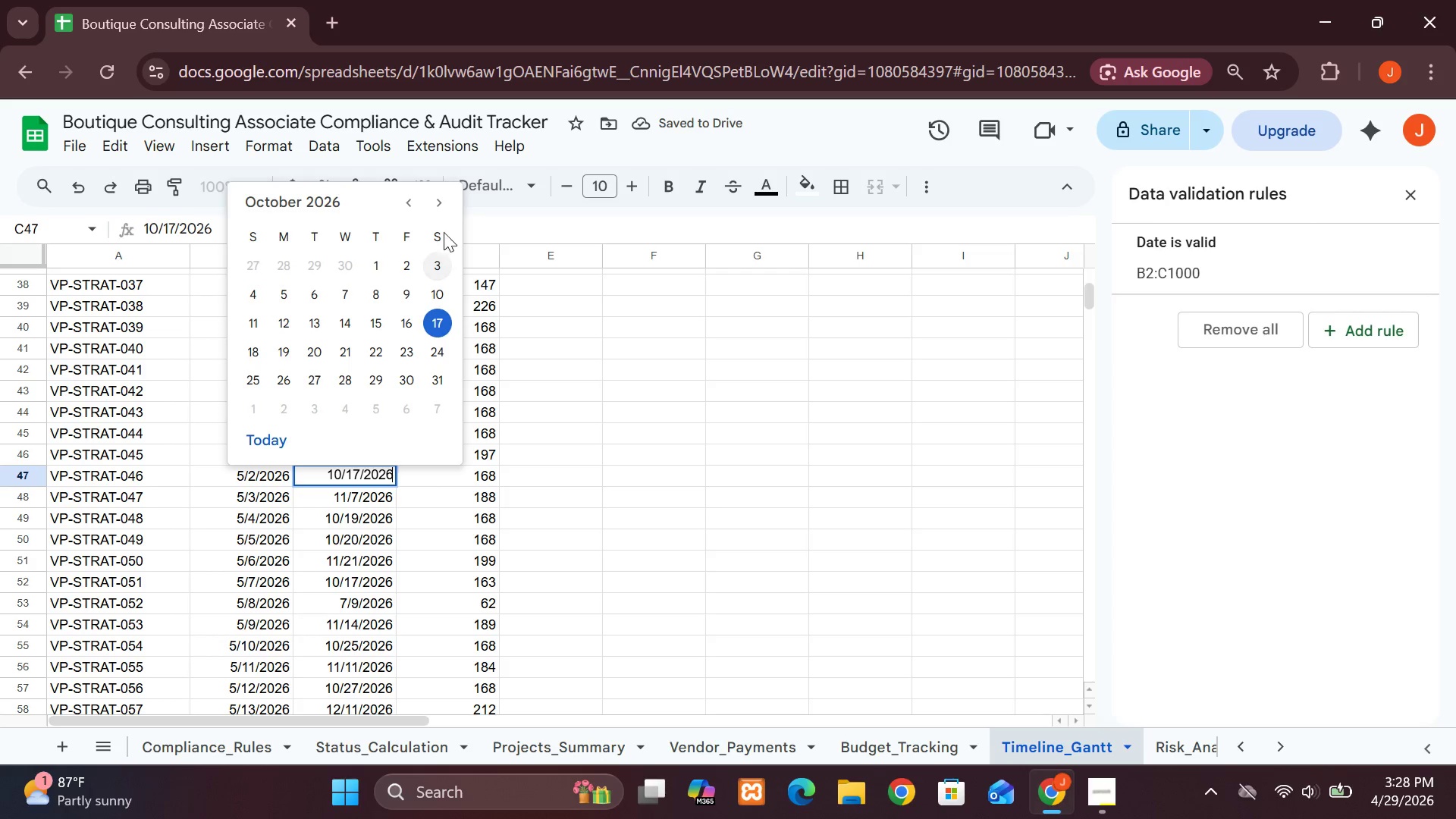 
left_click([441, 210])
 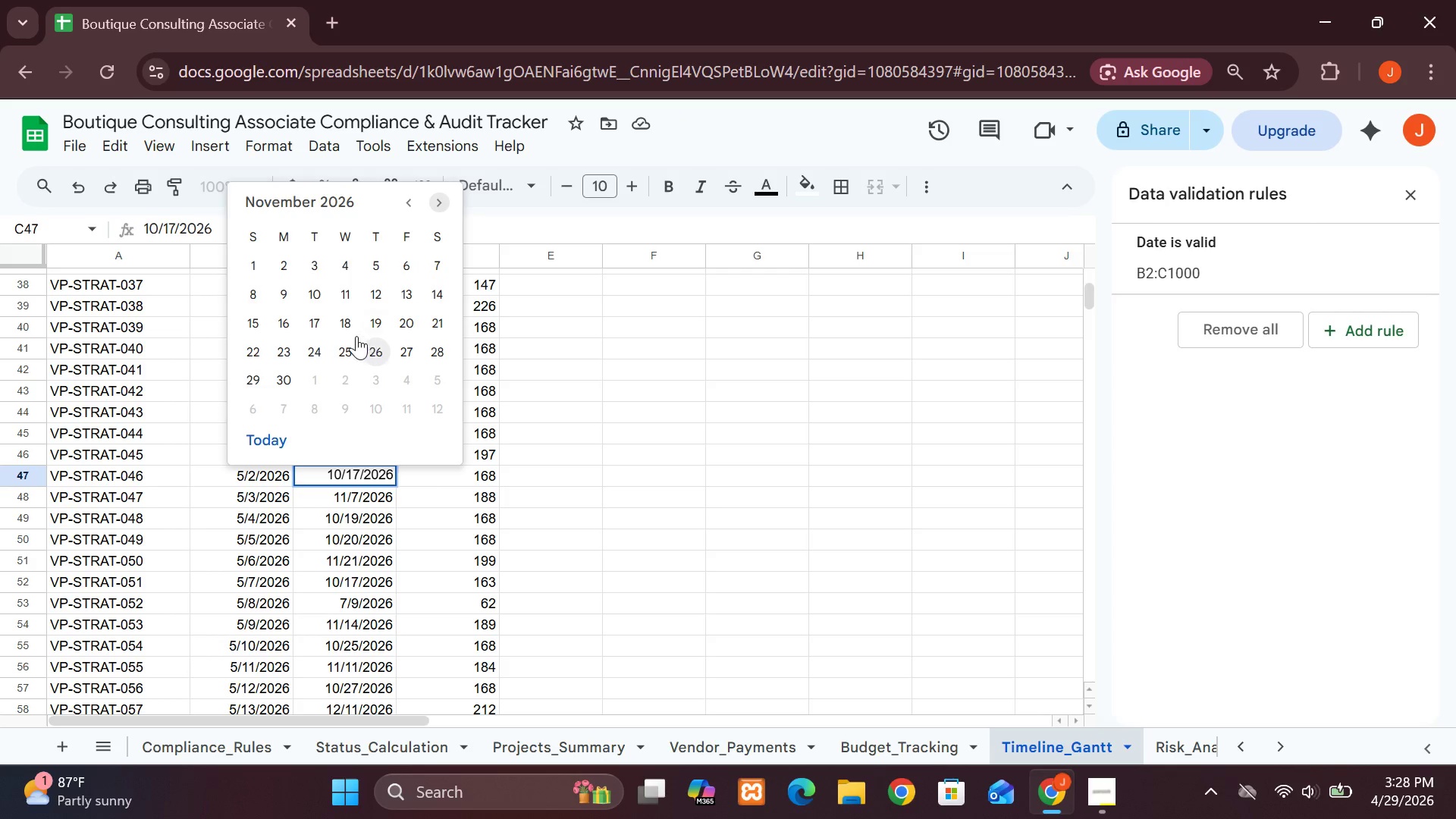 
left_click([355, 336])
 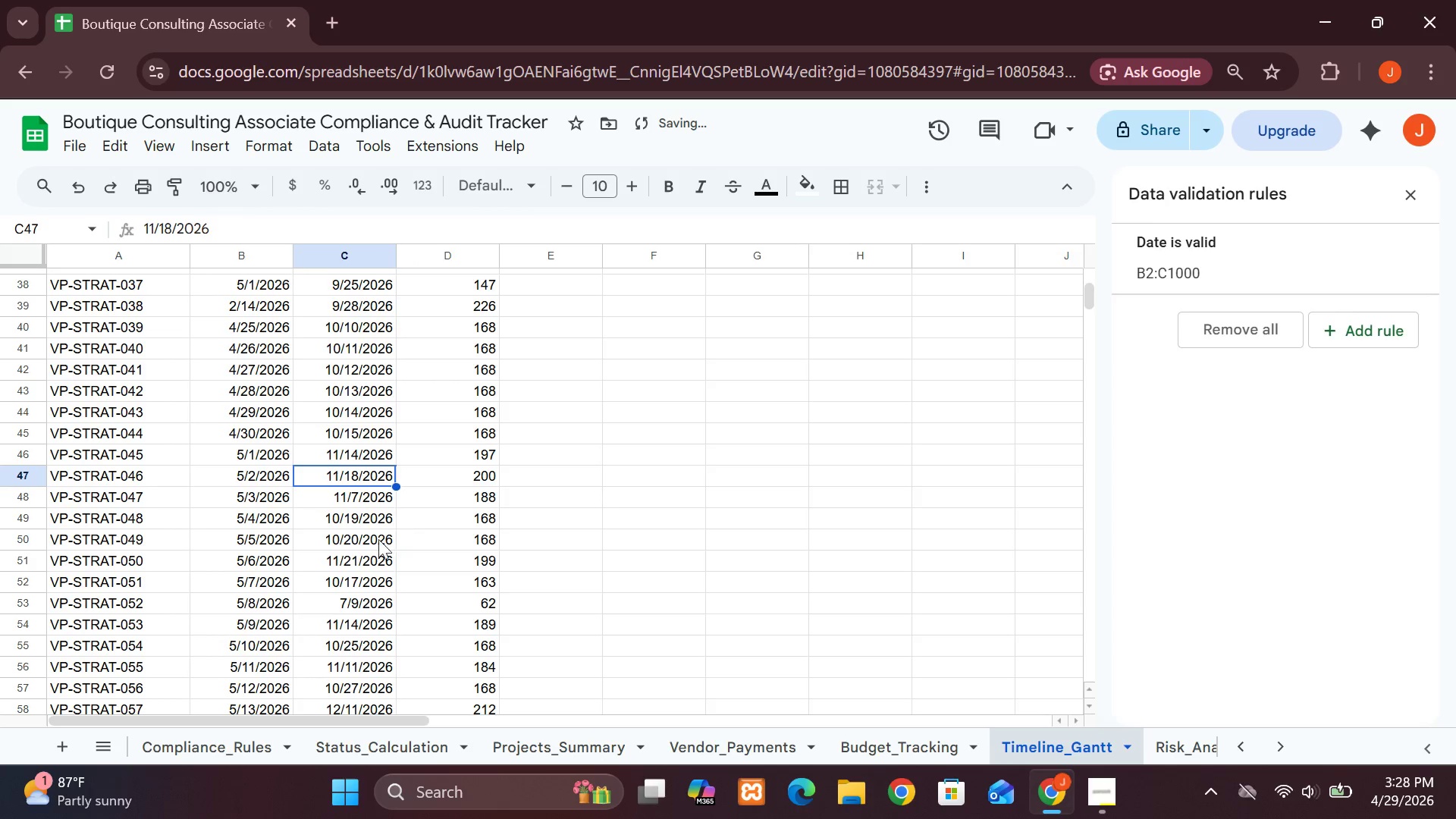 
double_click([375, 544])
 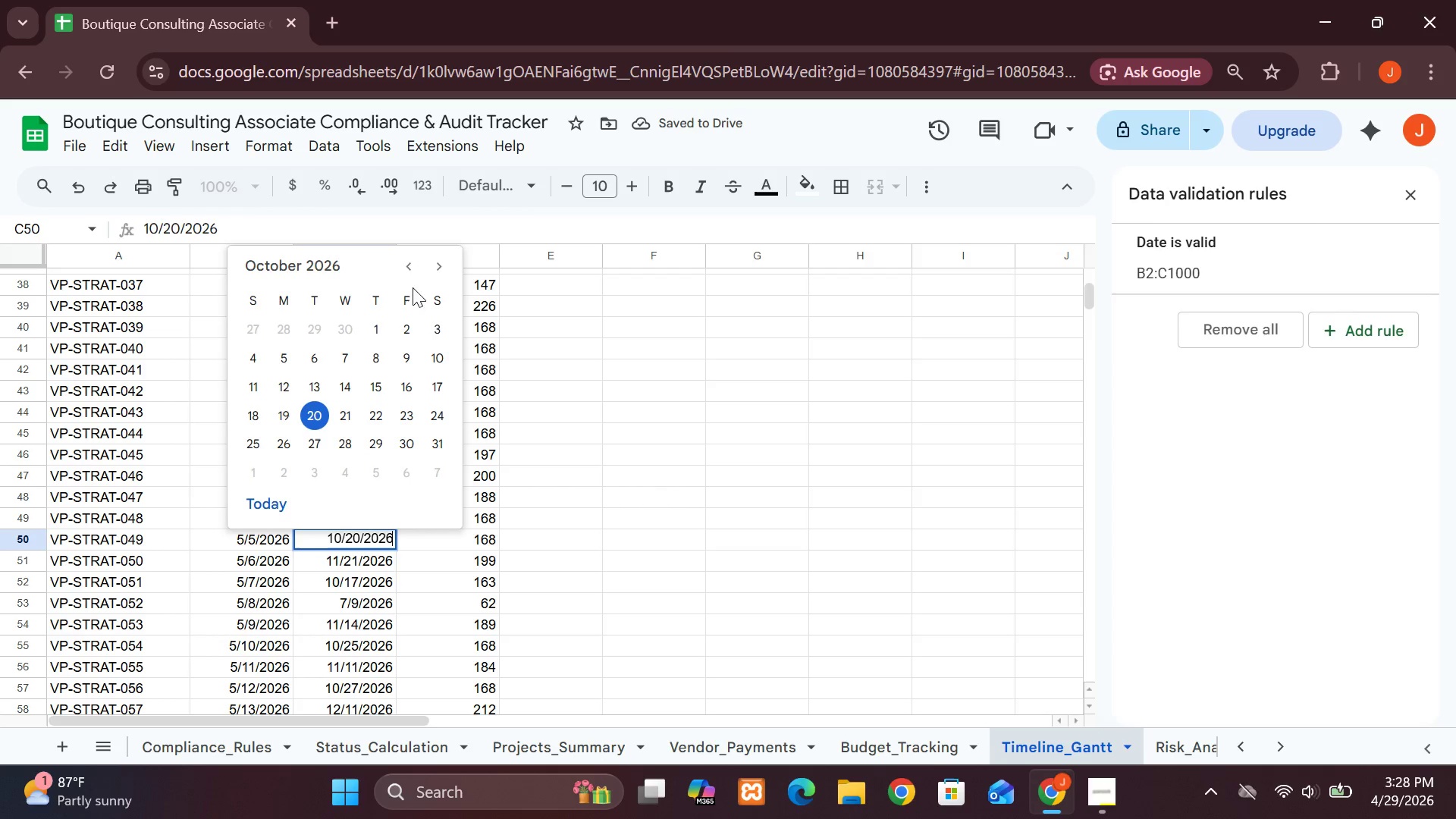 
left_click([412, 274])
 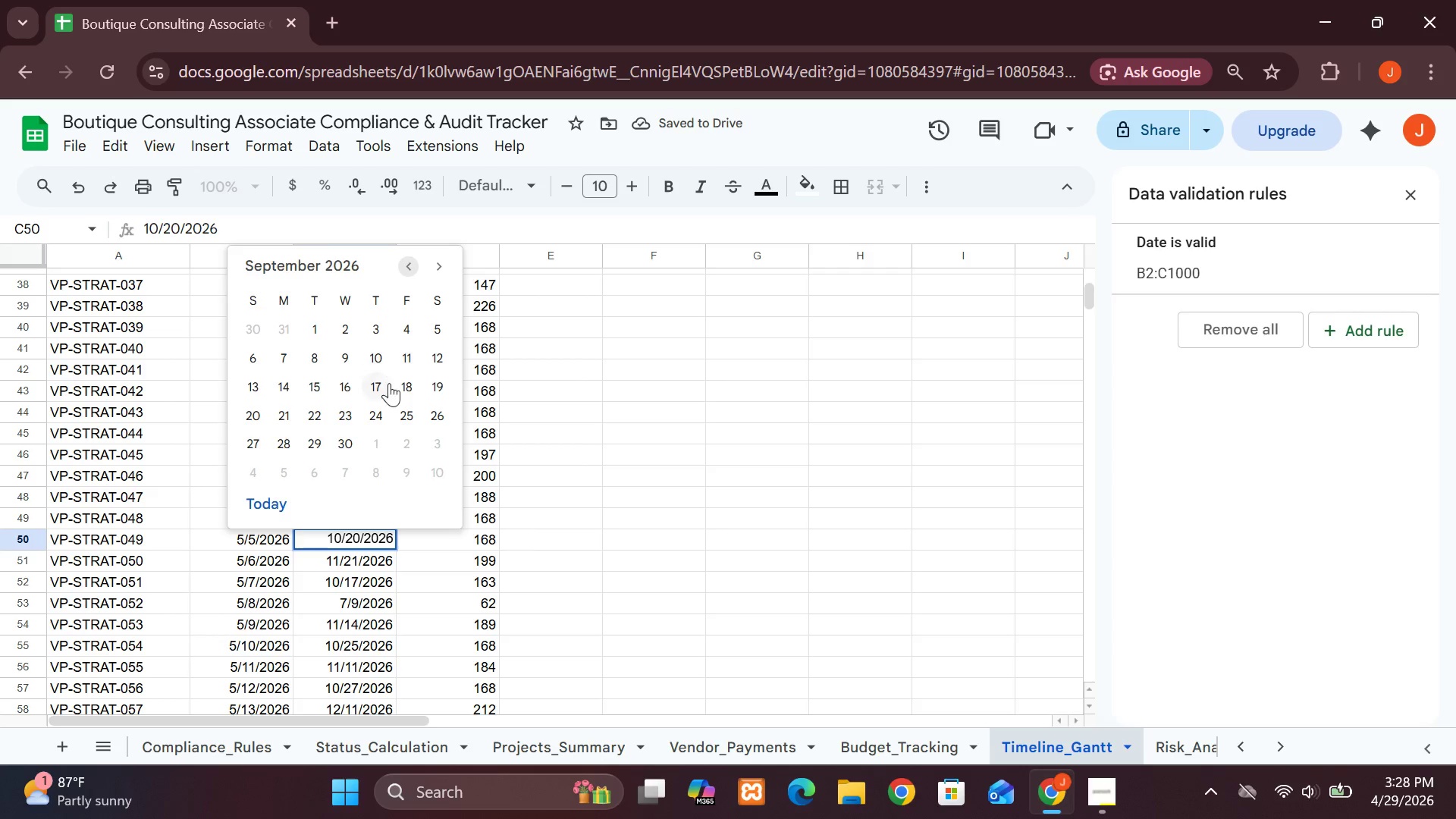 
left_click([389, 389])
 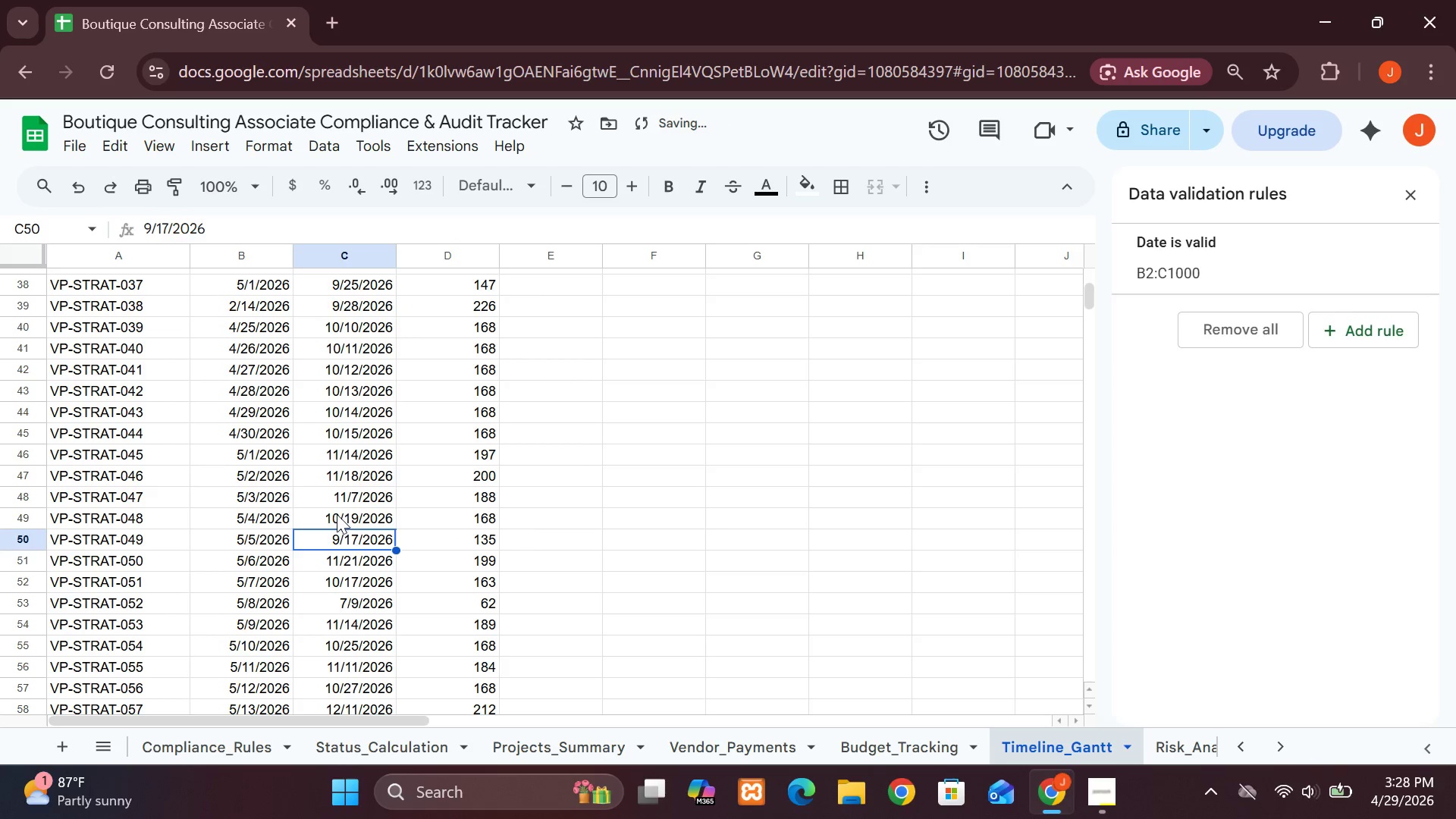 
double_click([331, 509])
 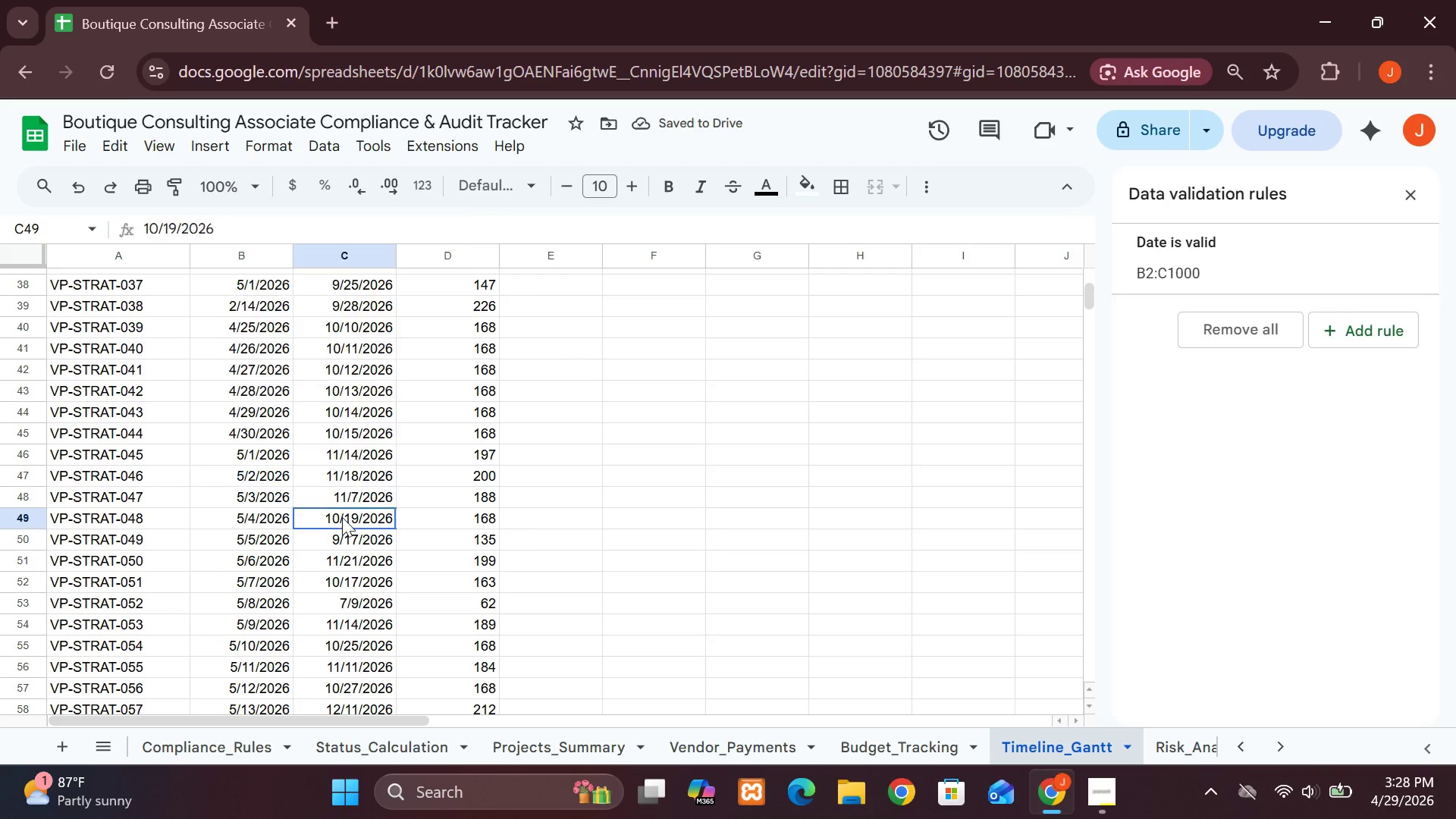 
double_click([342, 517])
 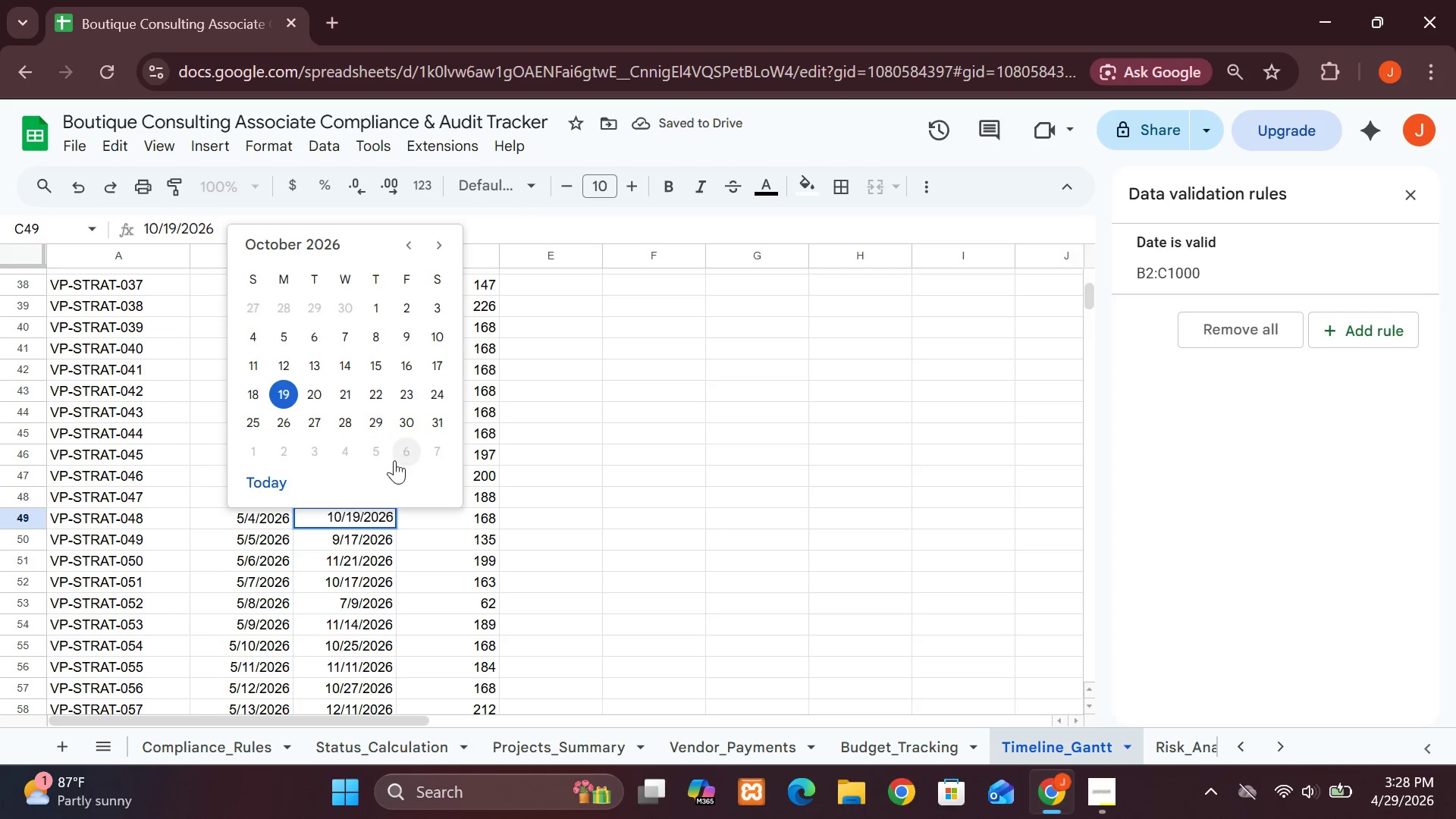 
left_click([362, 452])
 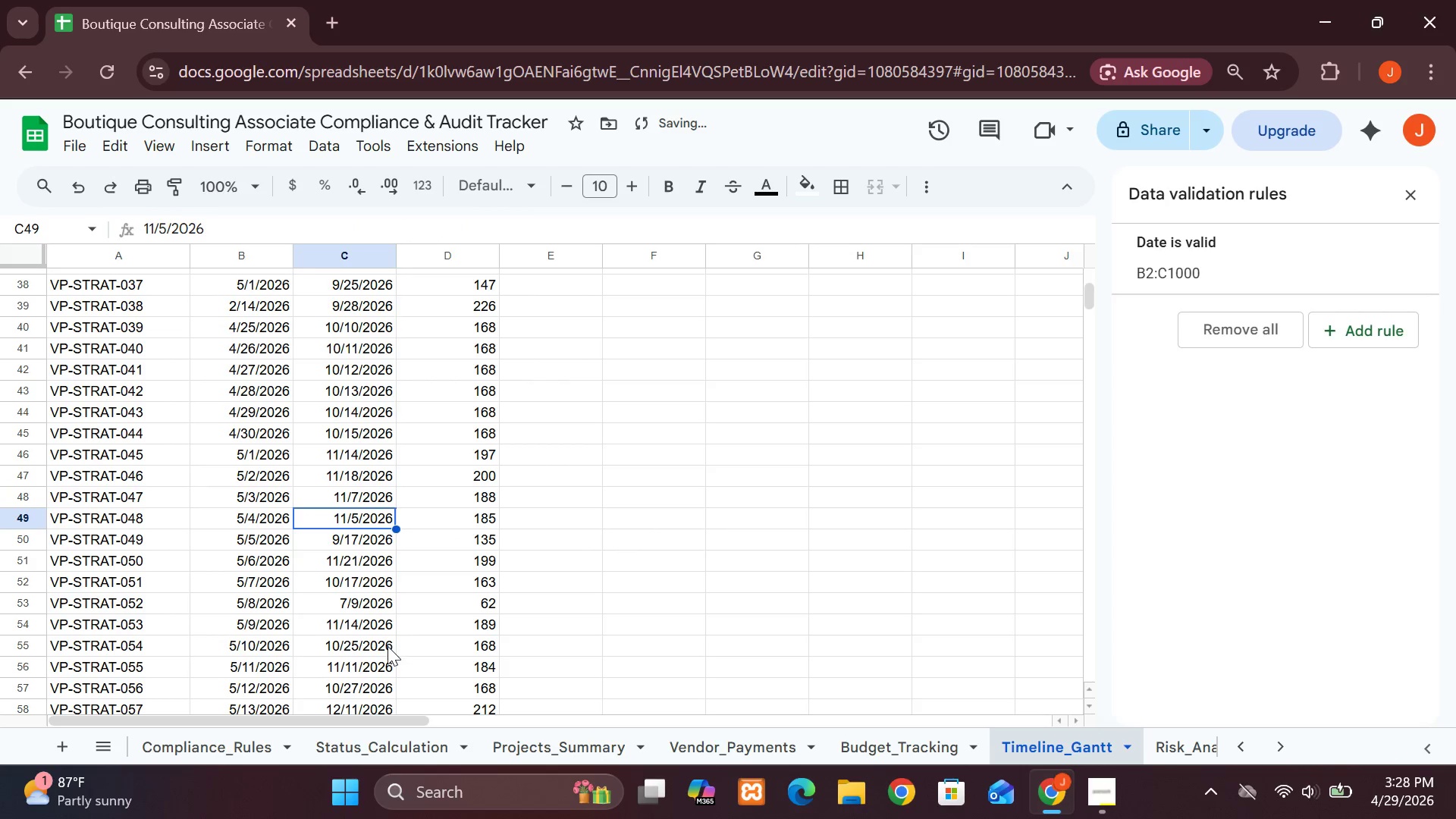 
double_click([371, 647])
 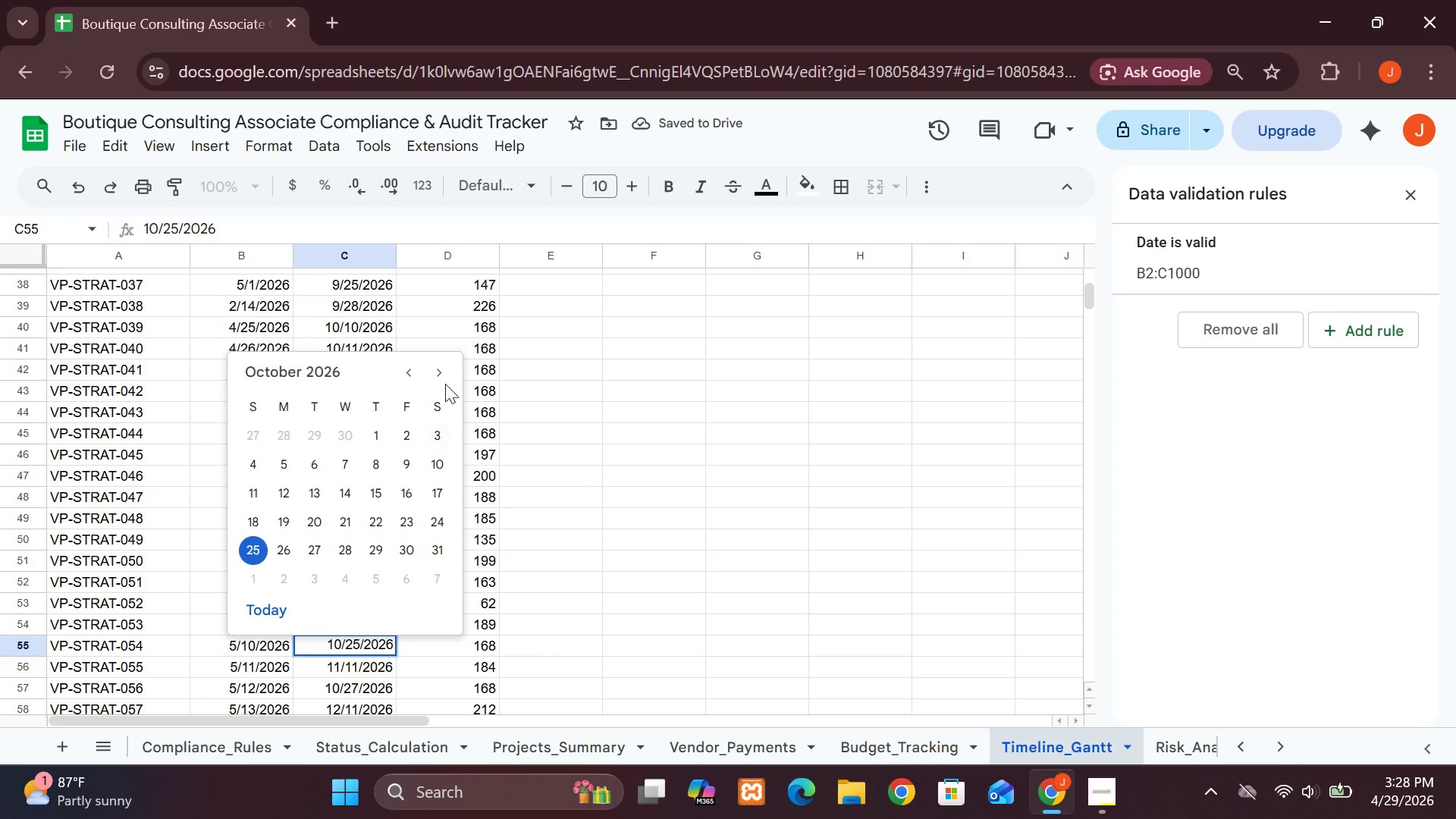 
left_click([441, 382])
 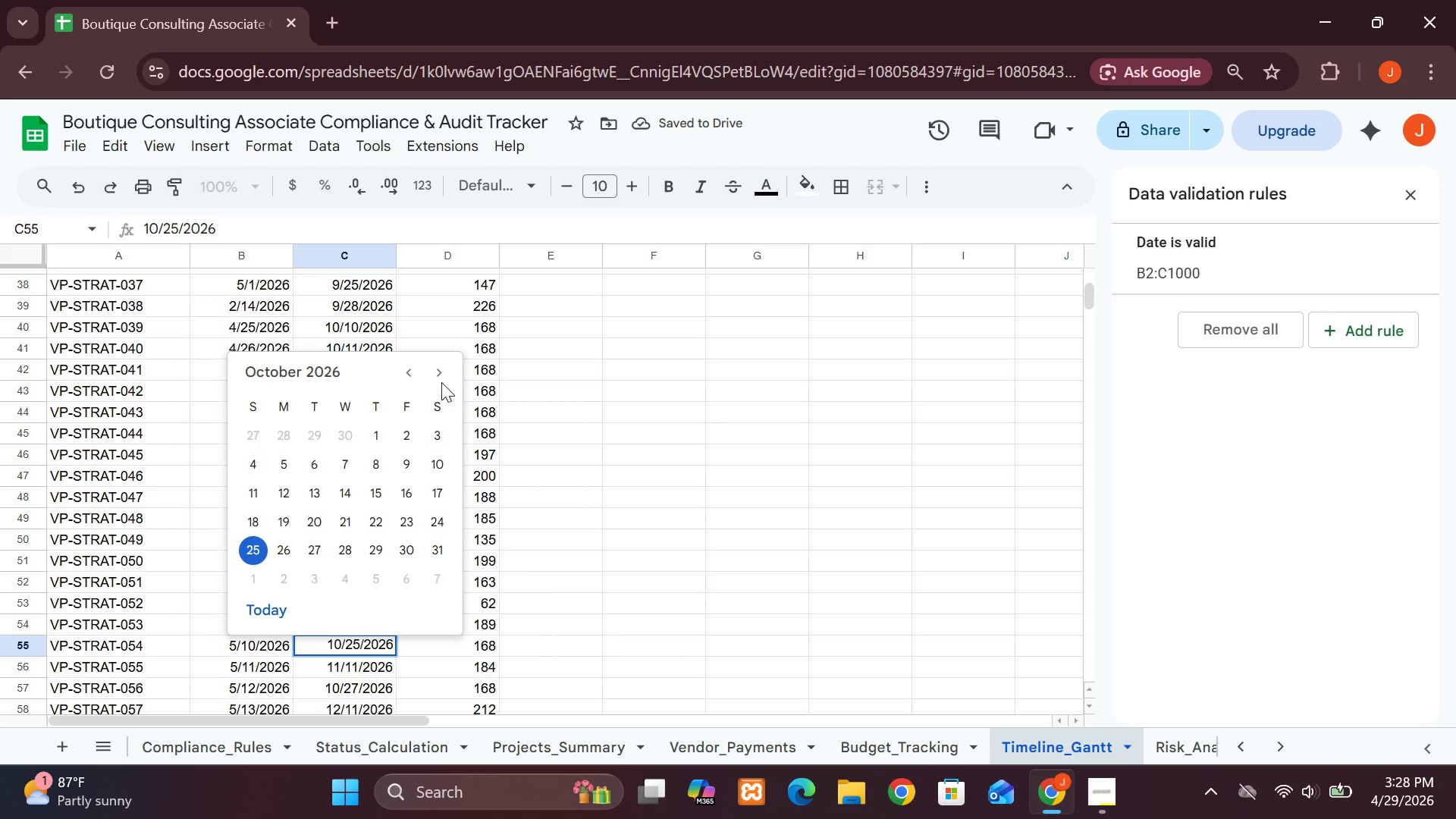 
left_click_drag(start_coordinate=[441, 382], to_coordinate=[441, 378])
 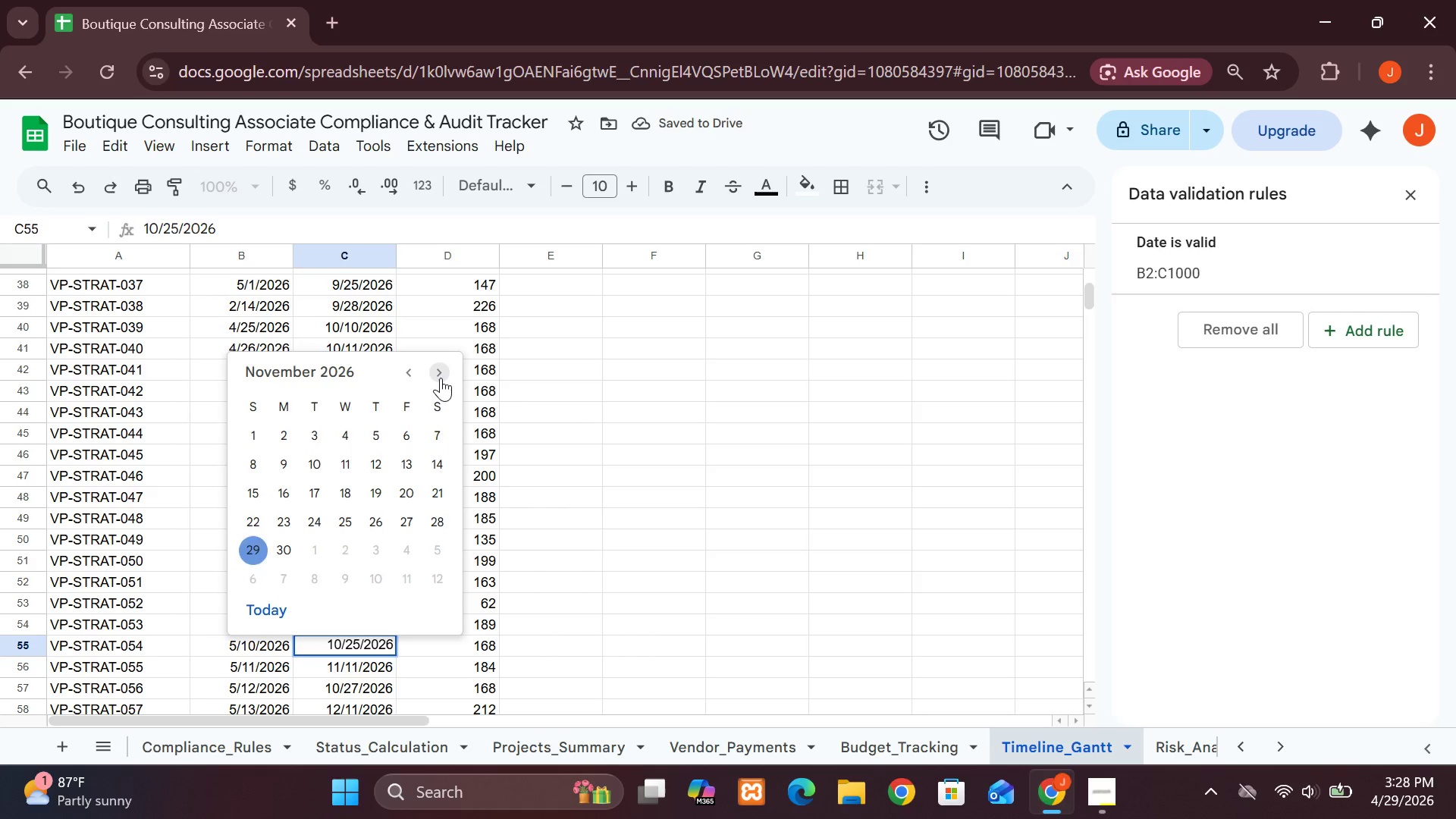 
double_click([441, 378])
 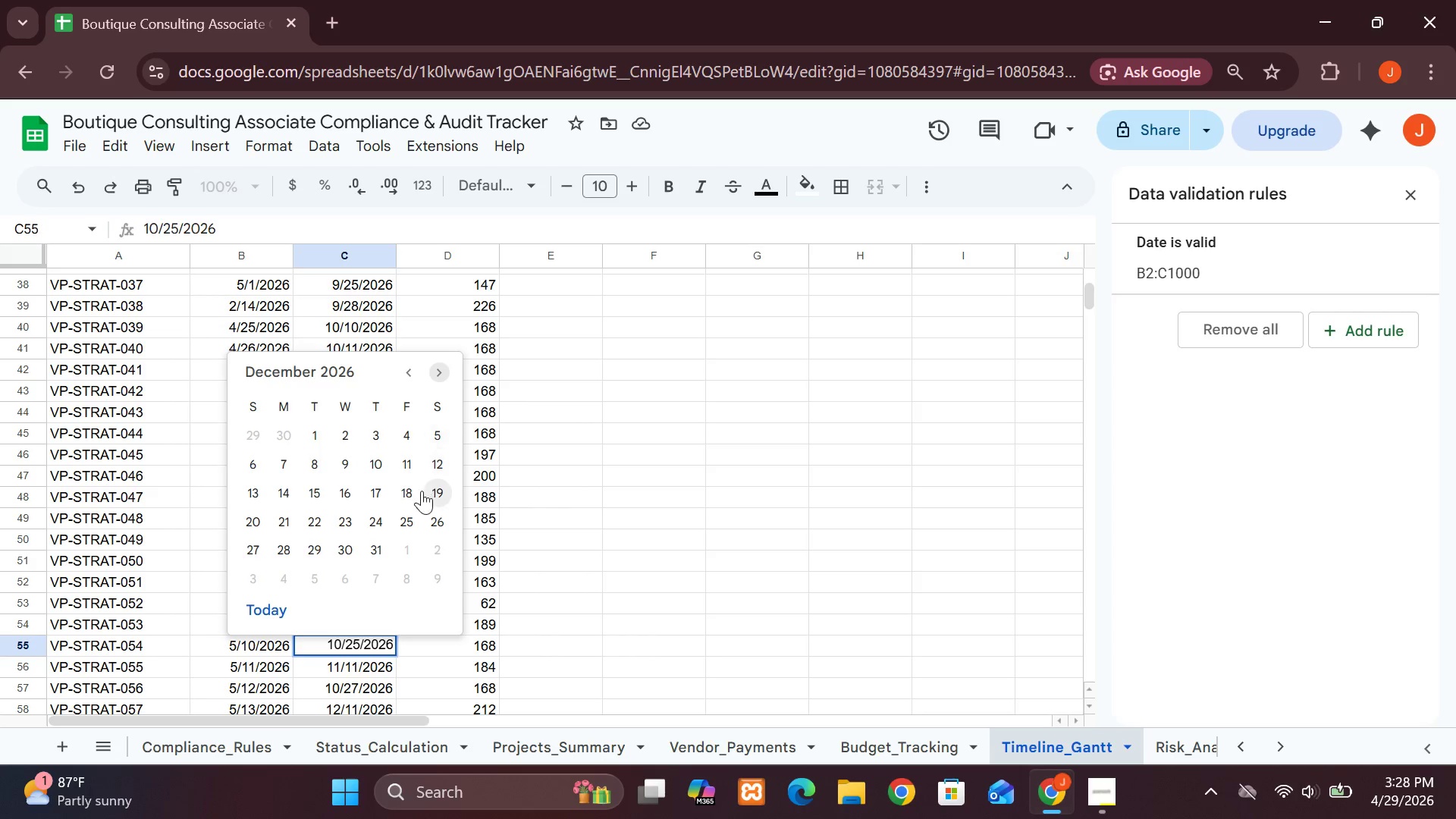 
left_click([422, 491])
 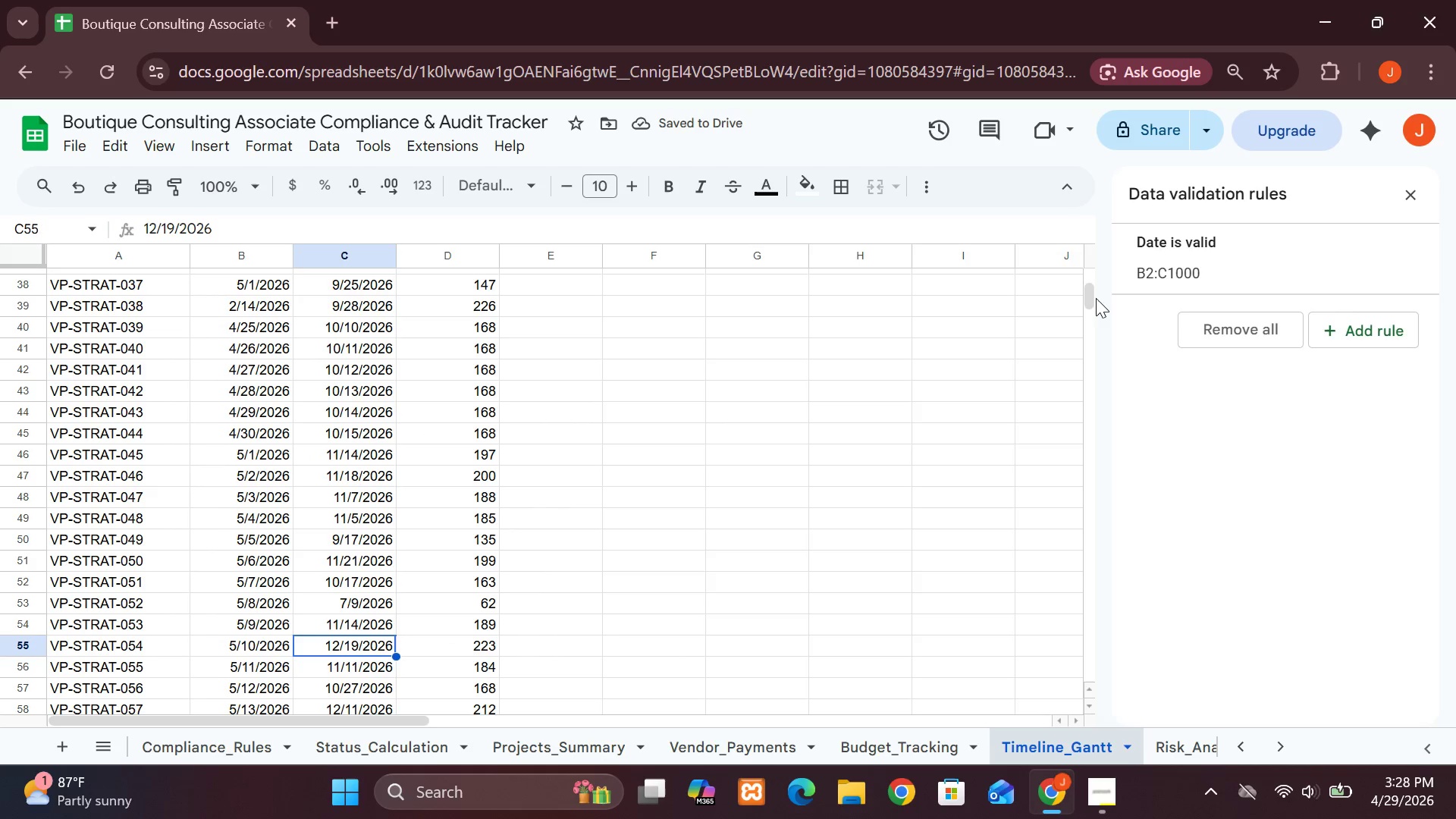 
left_click_drag(start_coordinate=[1089, 301], to_coordinate=[1089, 297])
 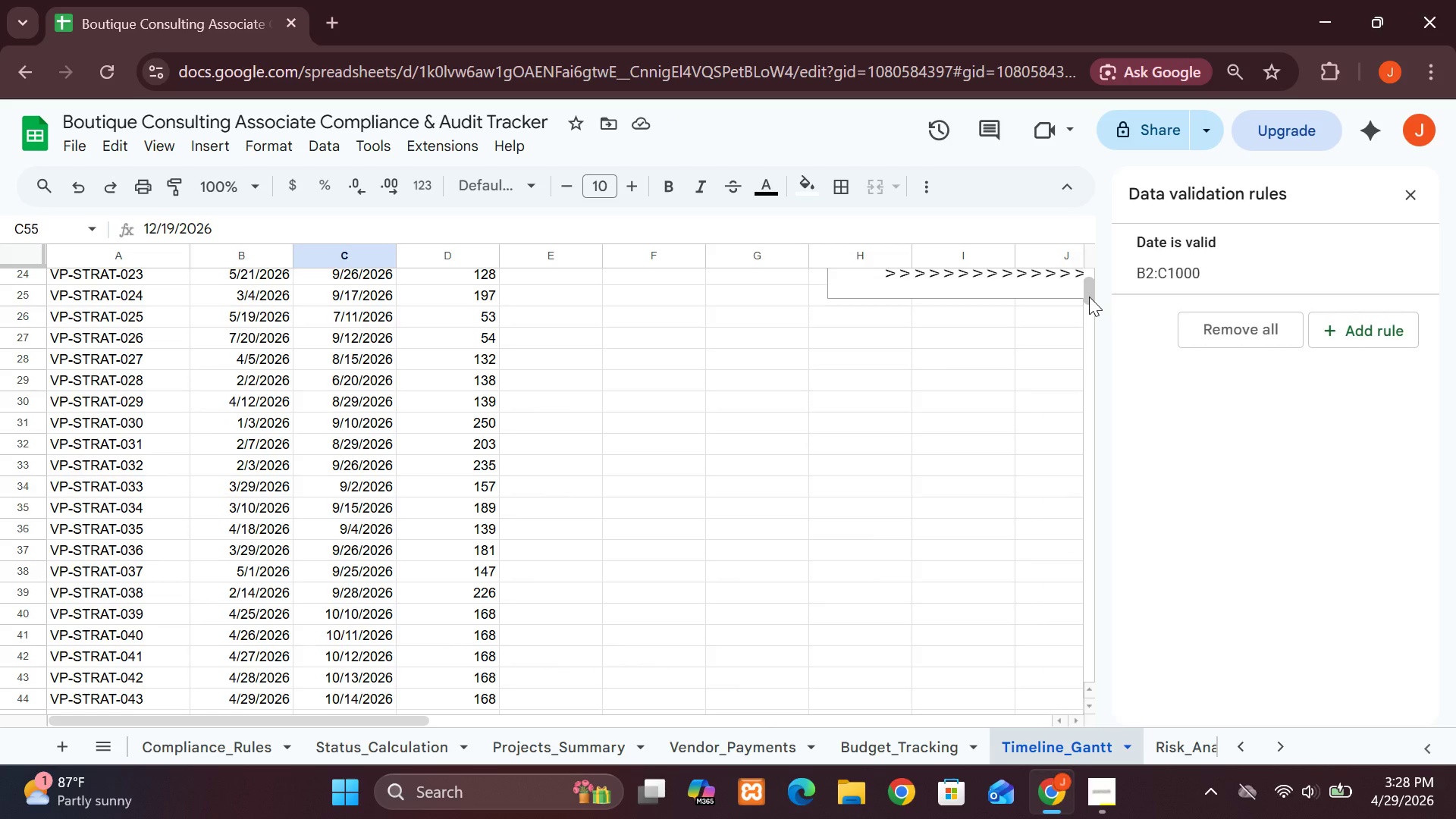 
left_click_drag(start_coordinate=[1089, 297], to_coordinate=[1121, 341])
 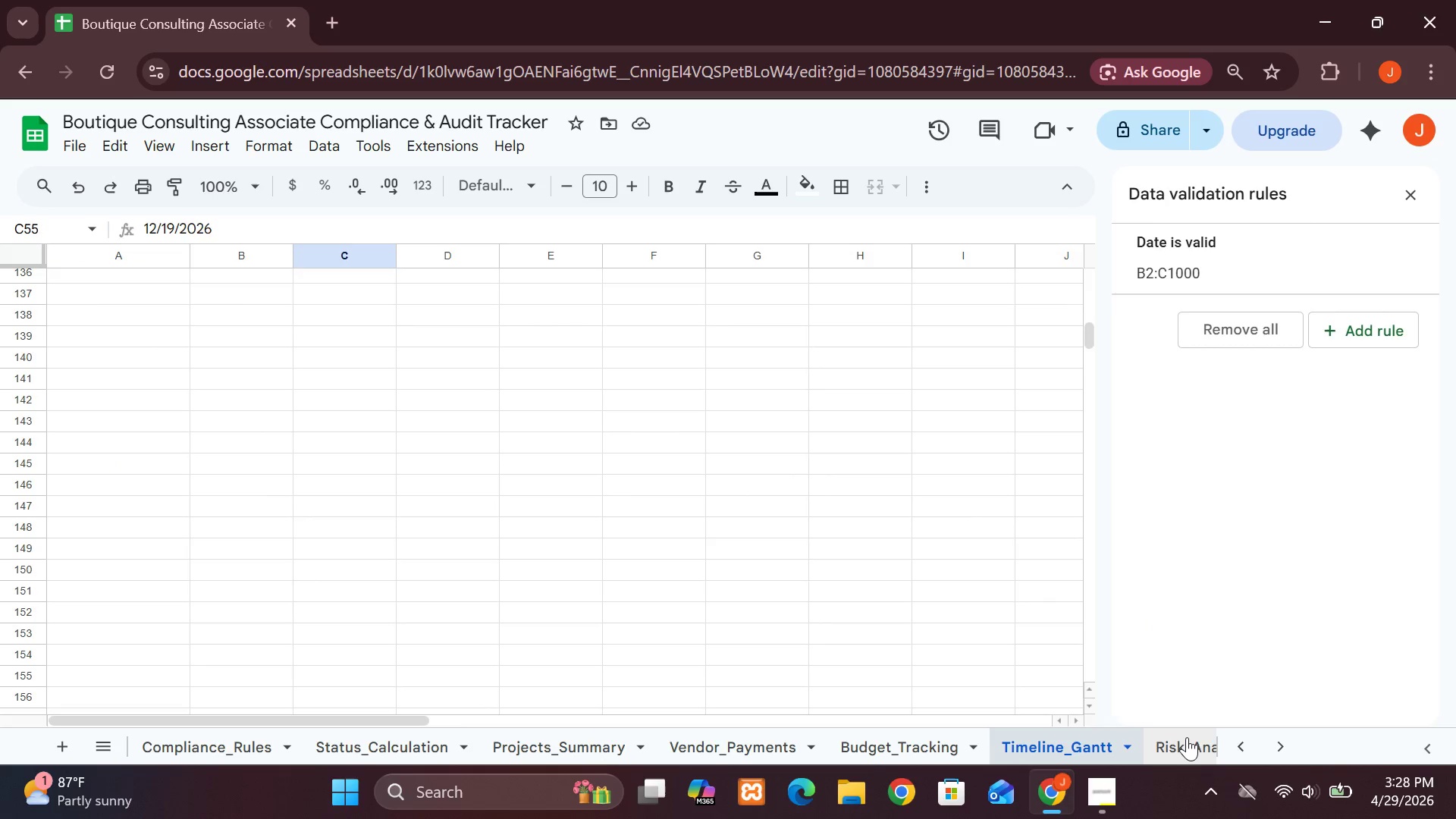 
left_click([1191, 738])
 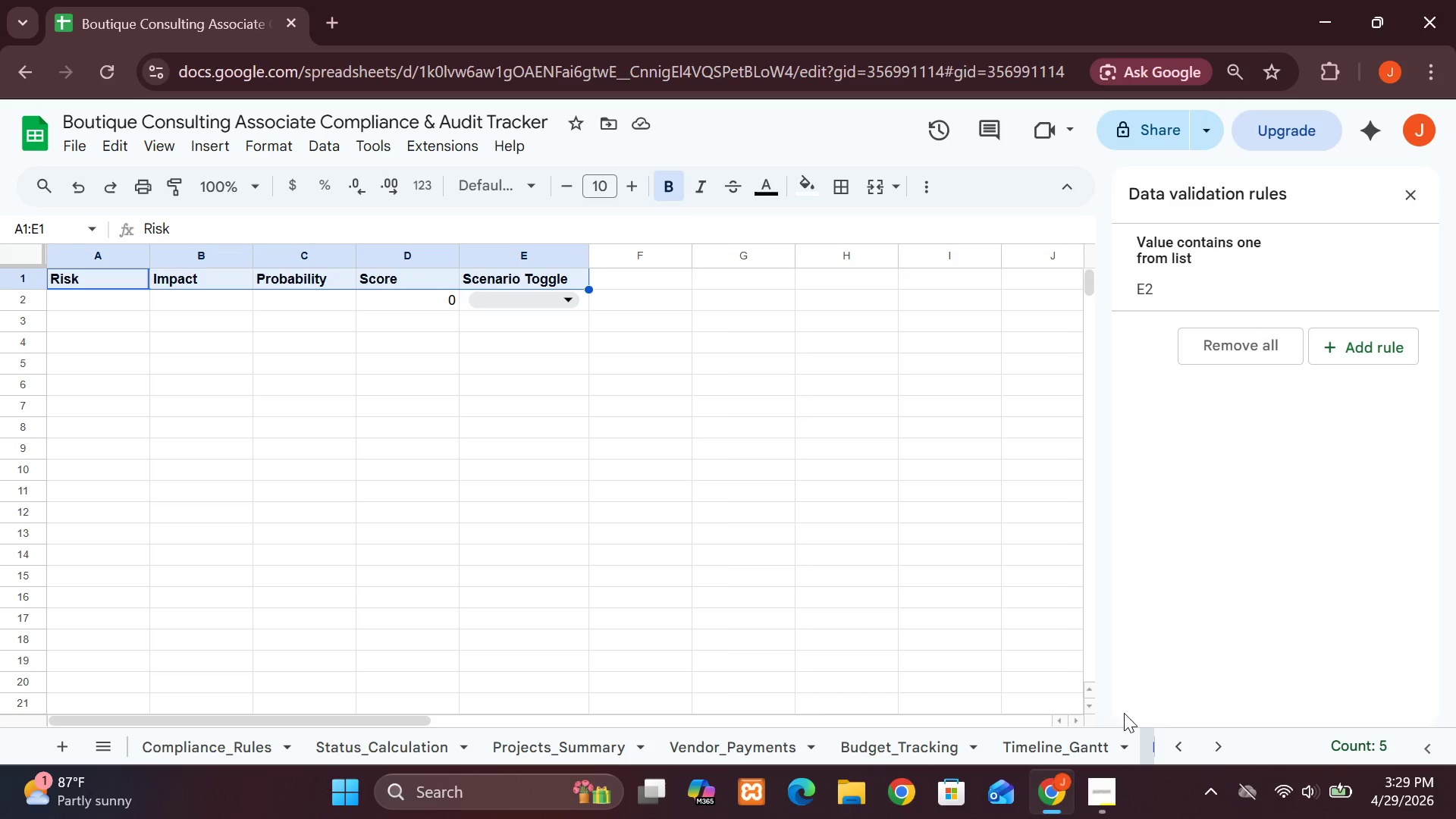 
wait(29.8)
 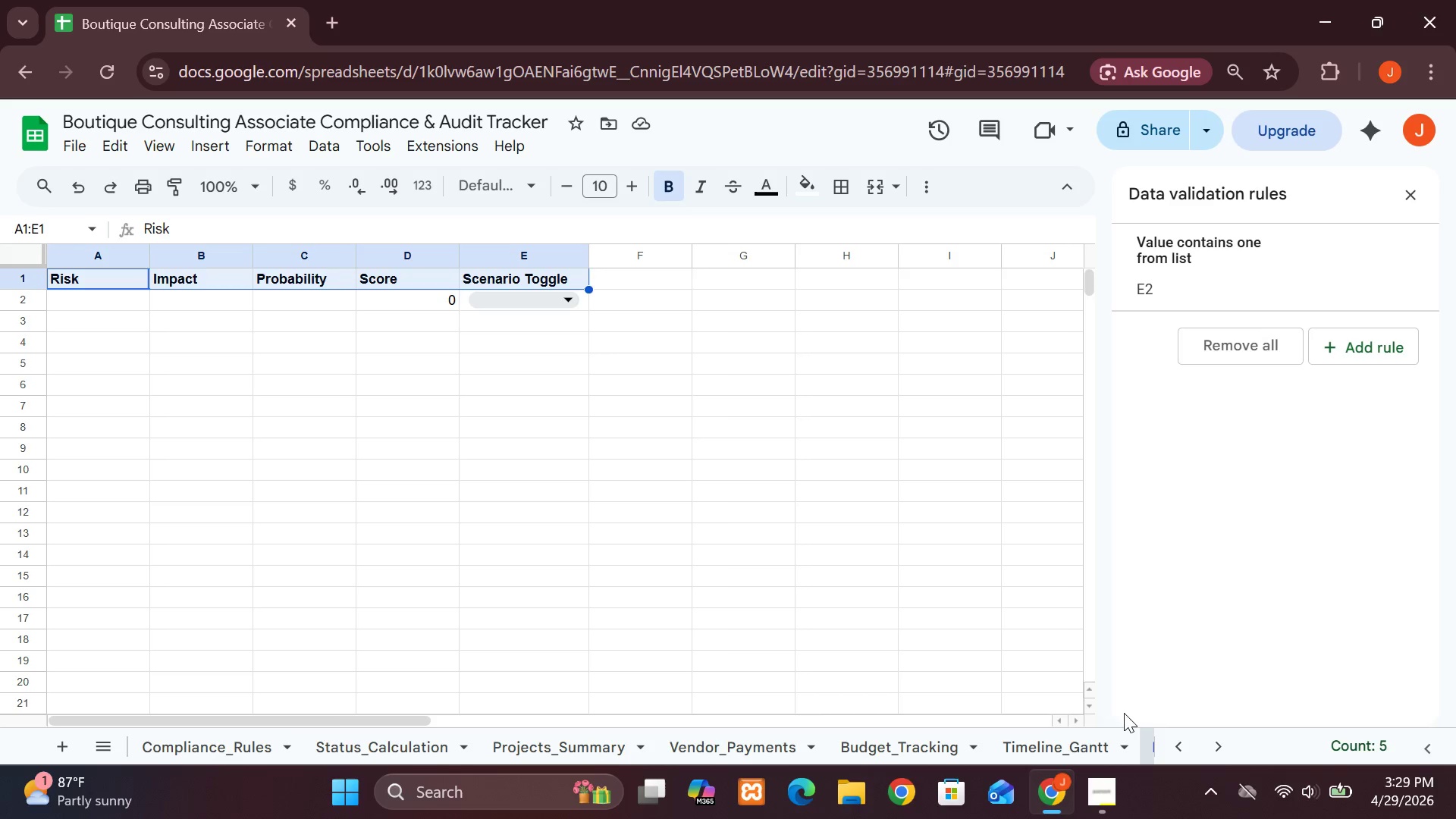 
left_click([71, 295])
 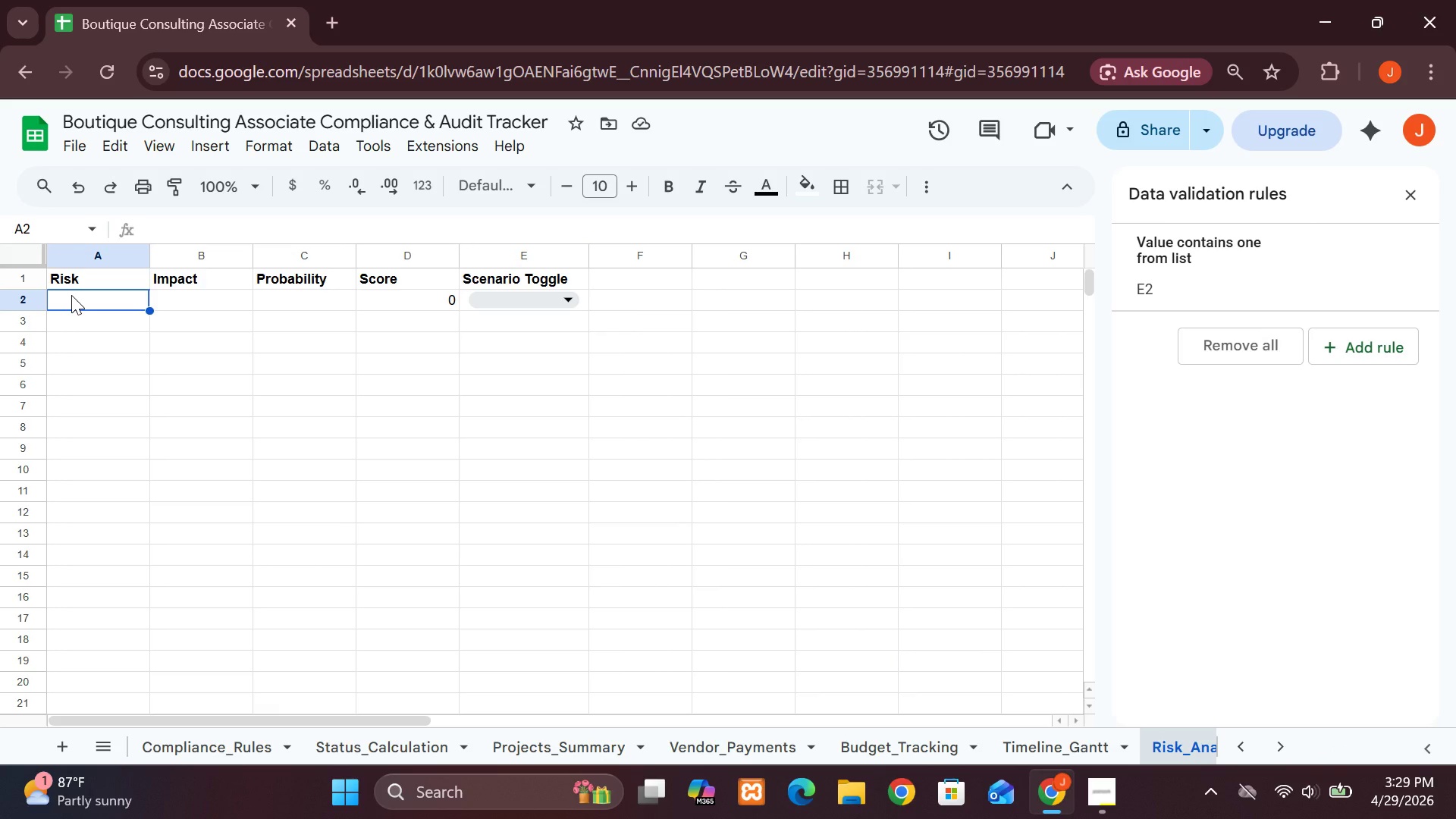 
wait(9.38)
 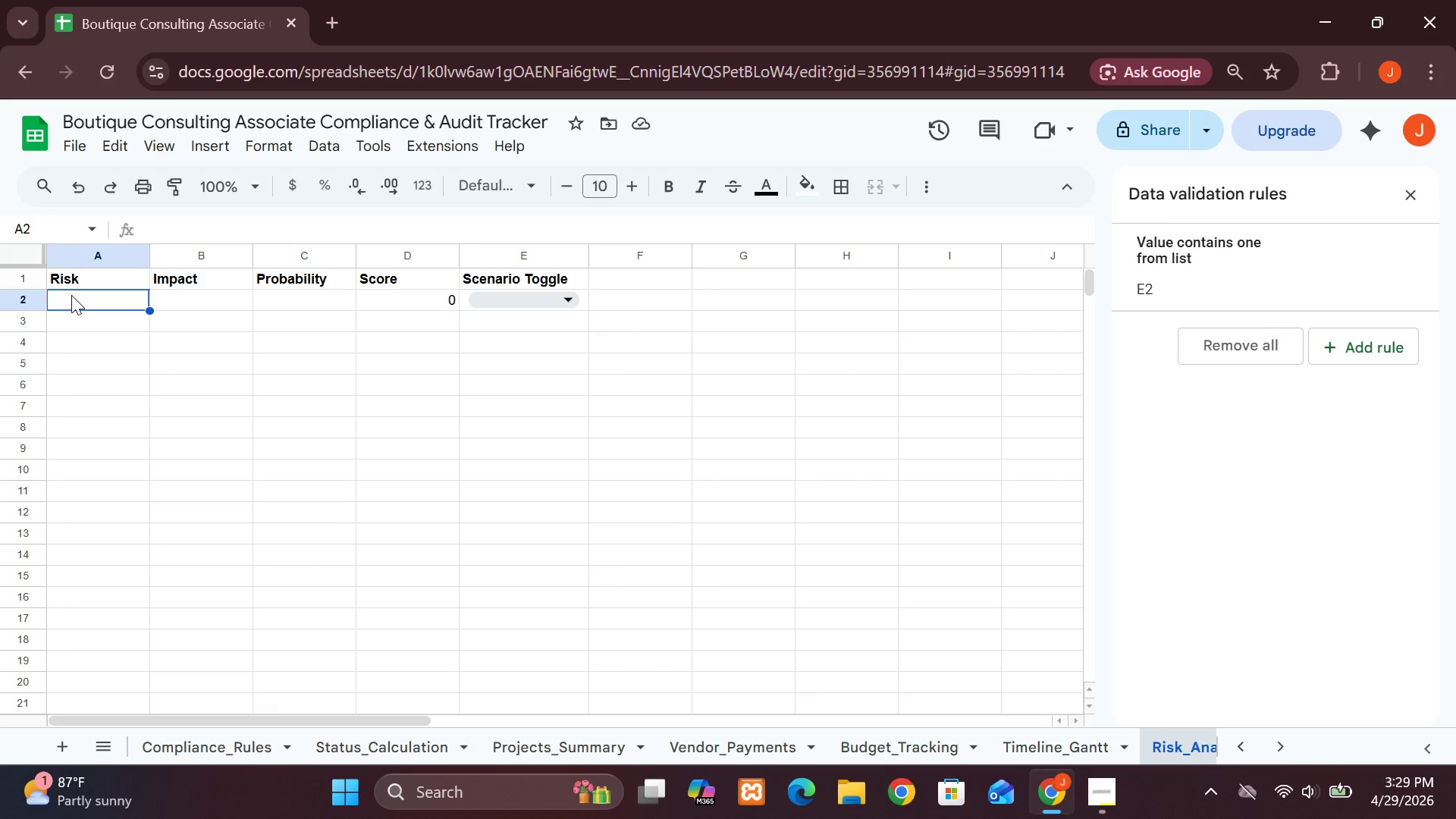 
left_click([67, 271])
 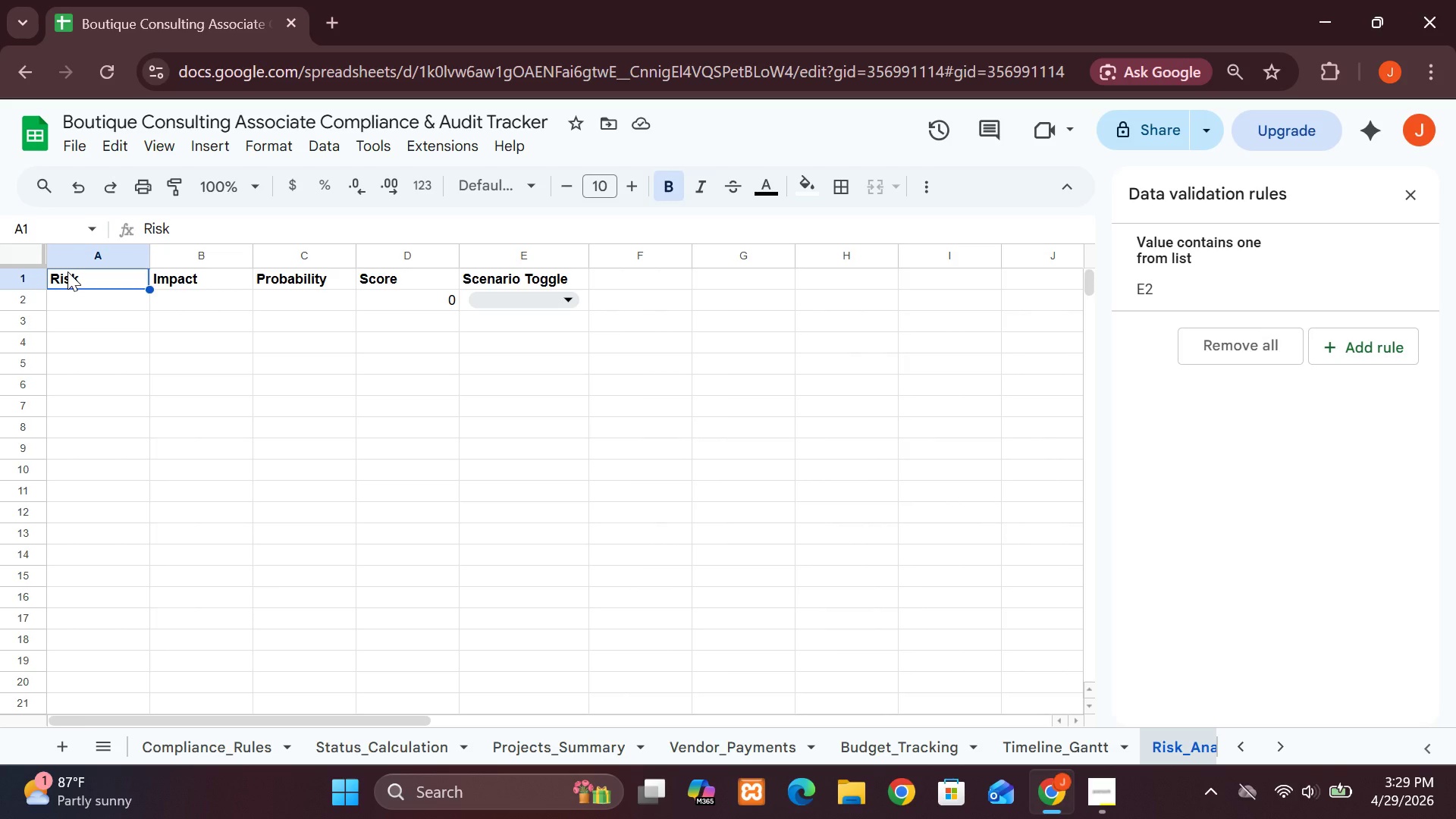 
double_click([67, 271])
 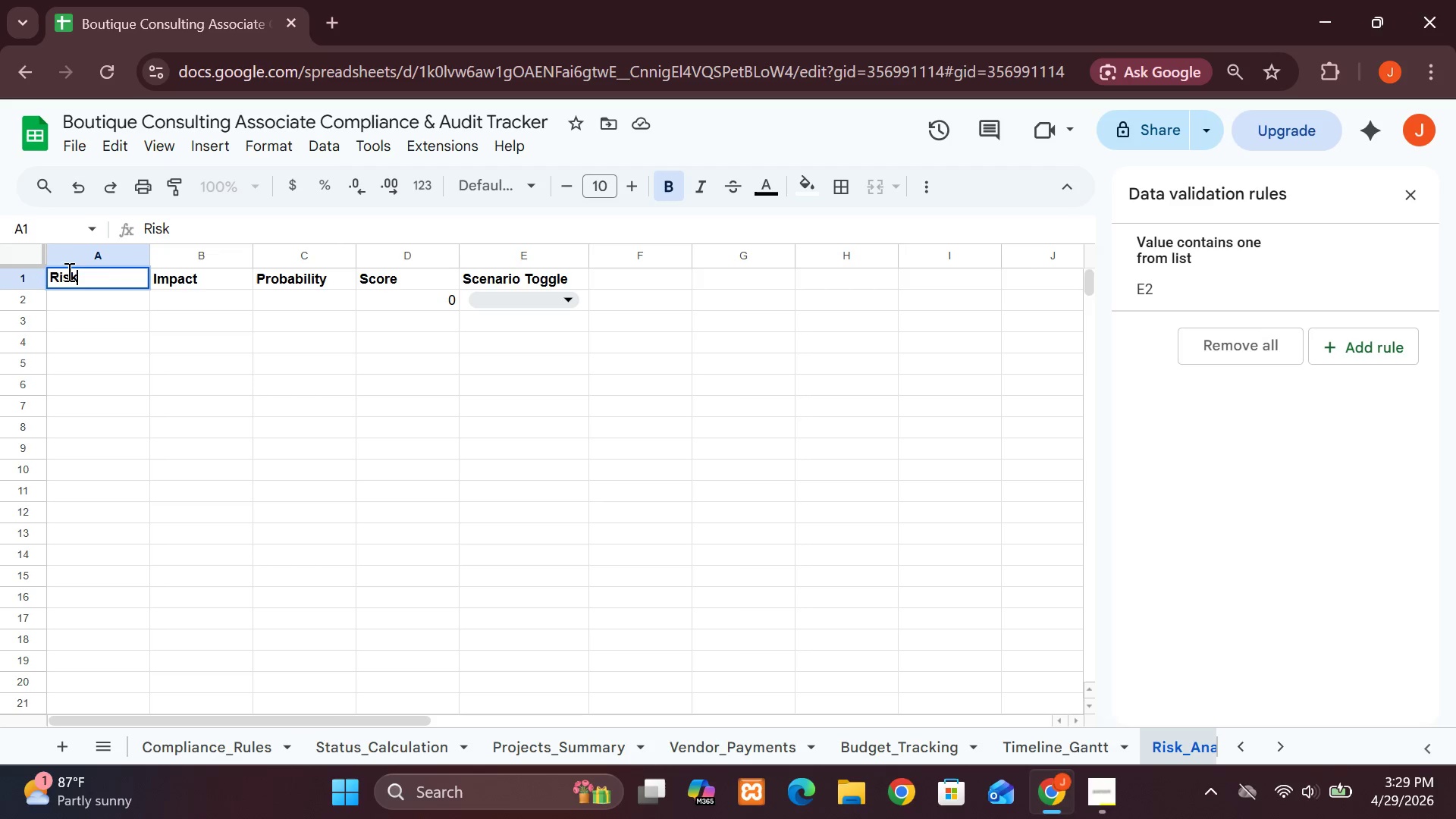 
key(Backspace)
key(Backspace)
key(Backspace)
key(Backspace)
type(Senerio)
 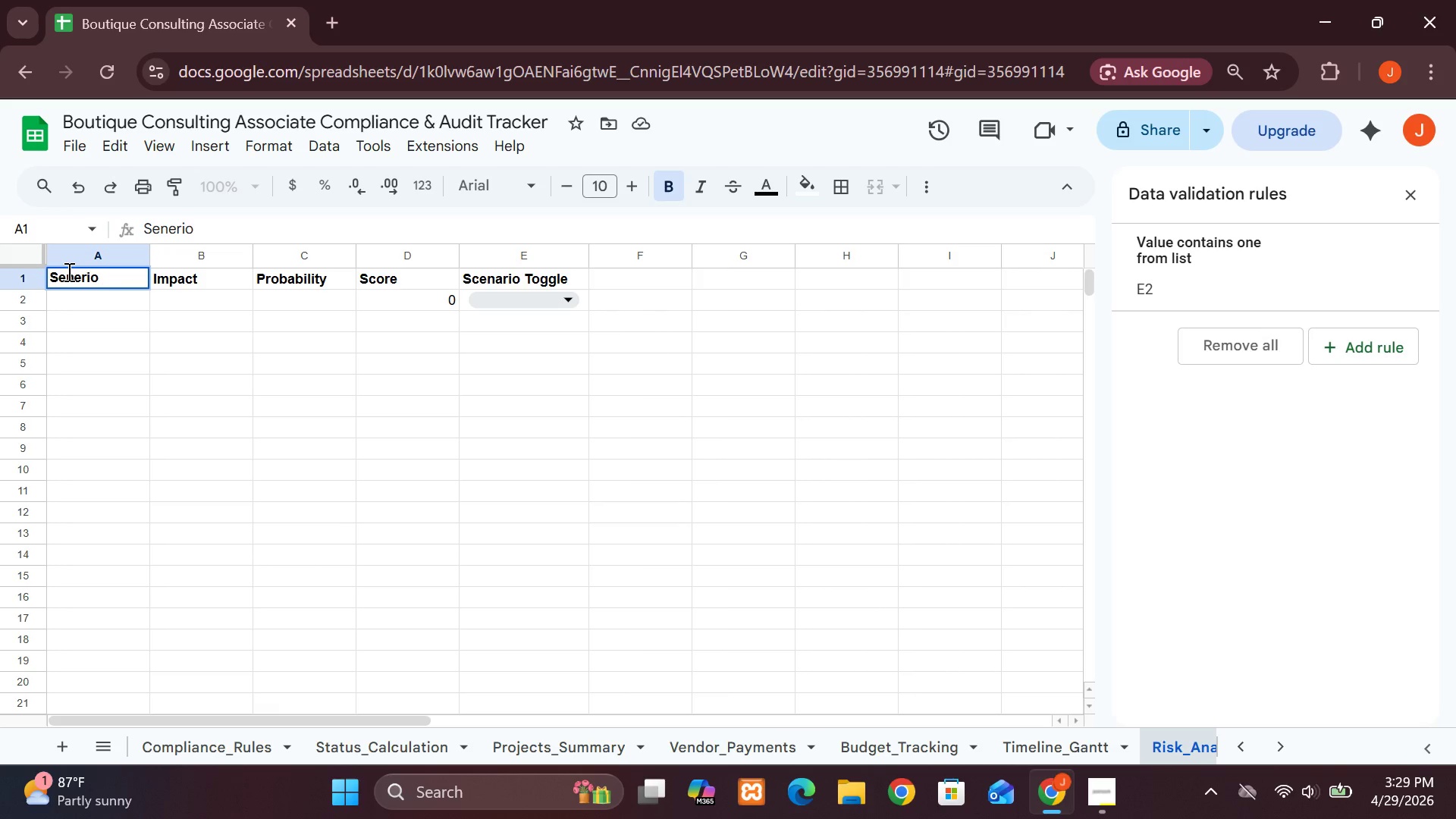 
wait(5.38)
 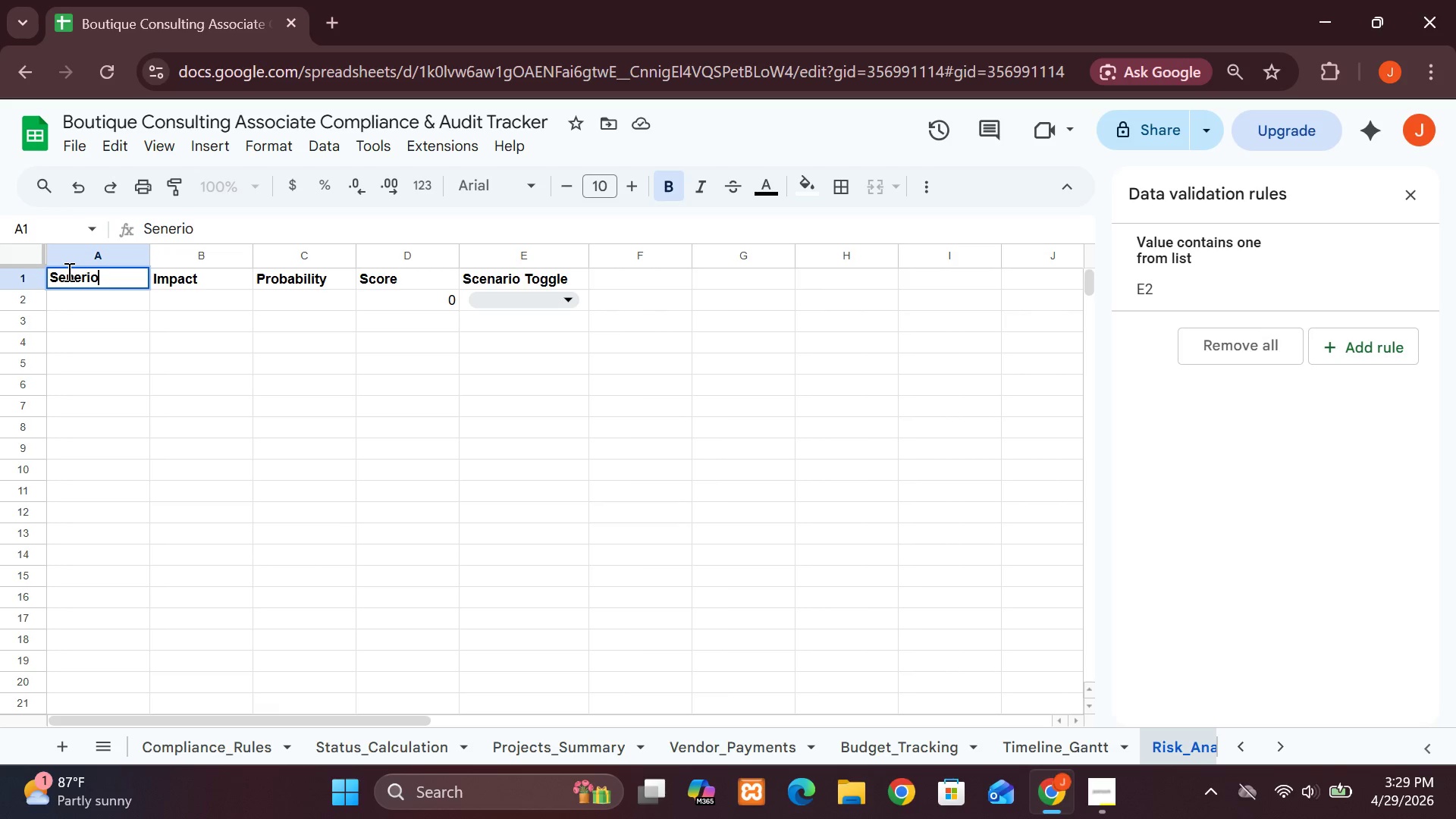 
left_click([57, 279])
 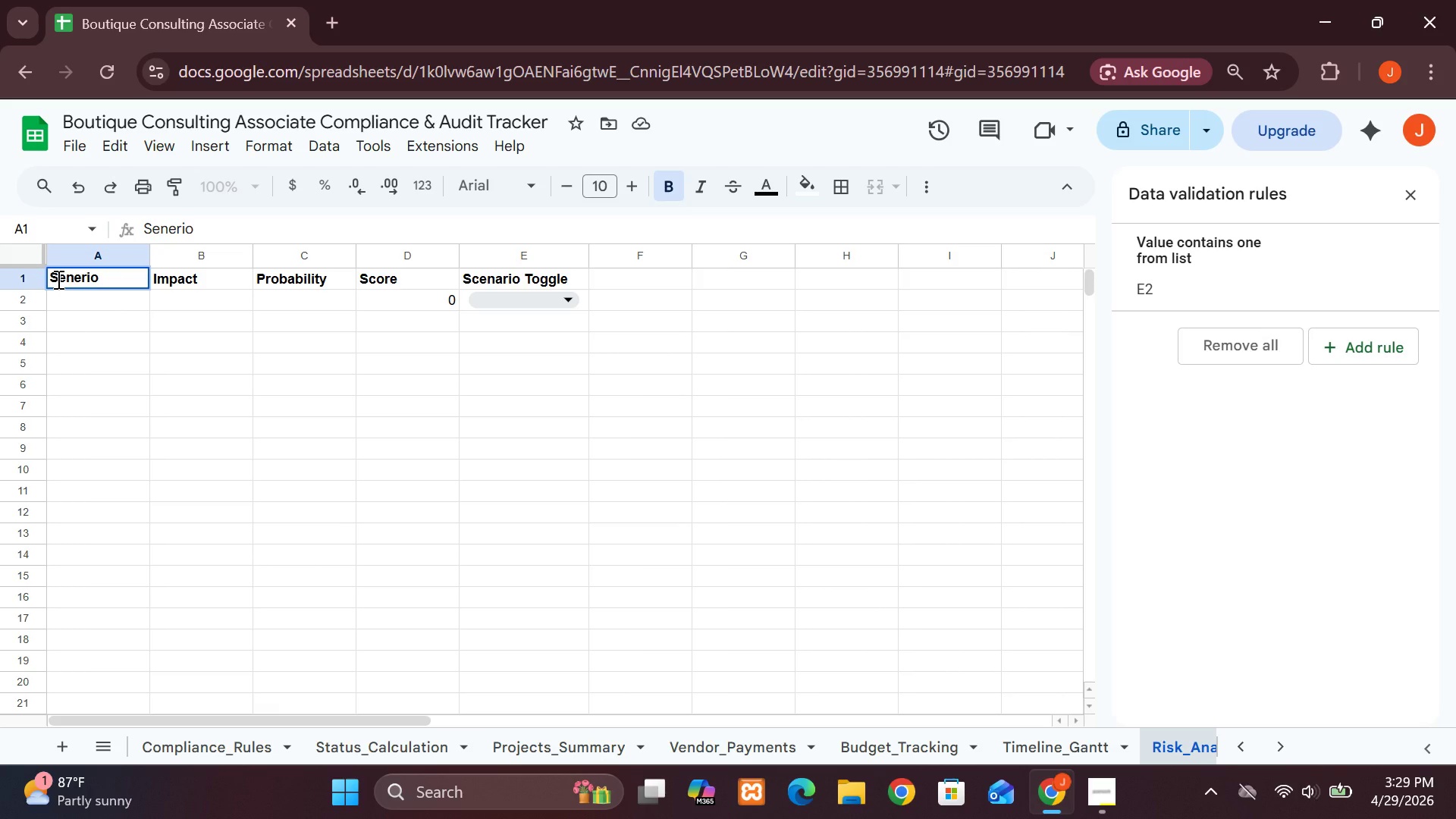 
key(C)
 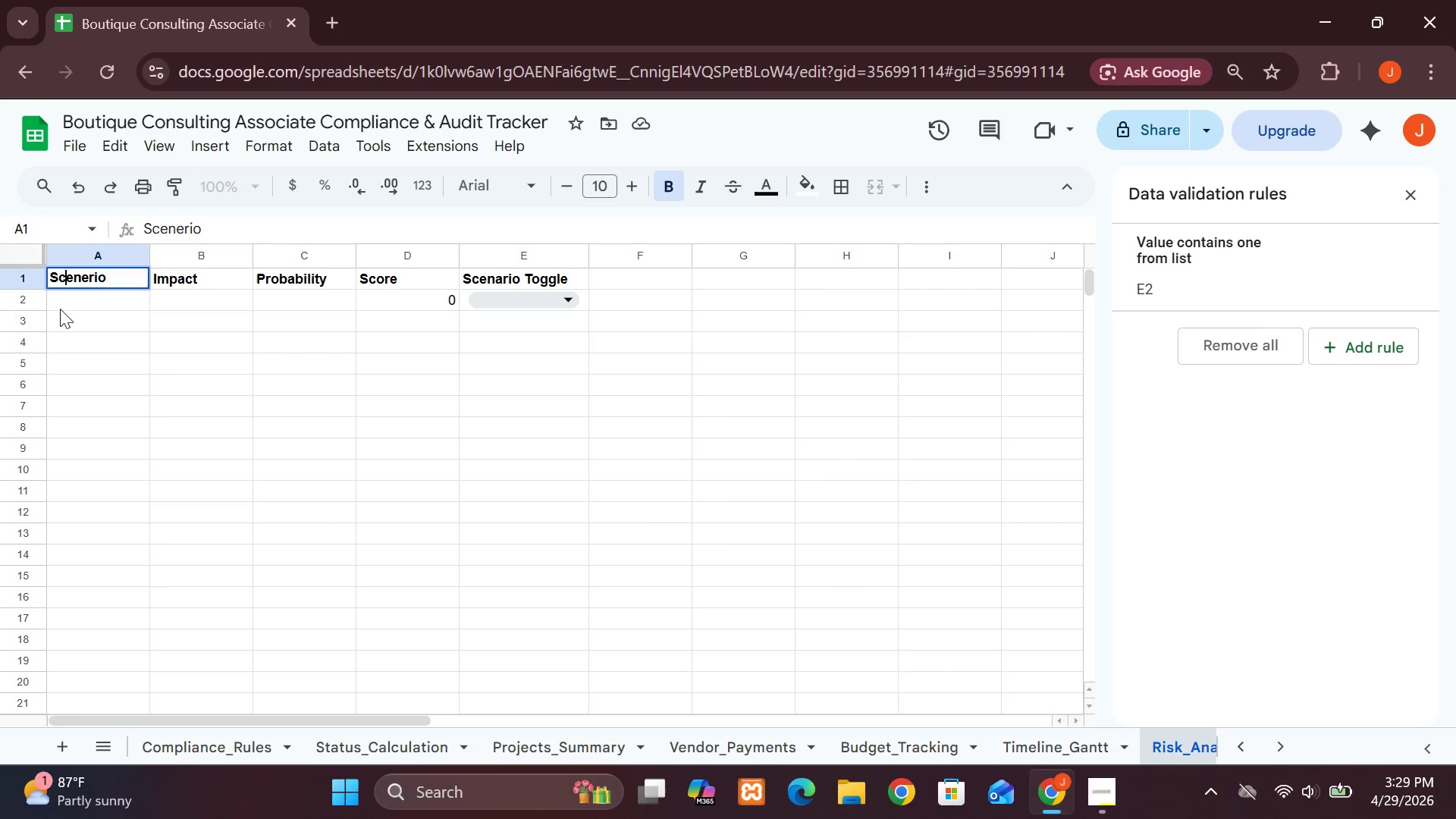 
wait(5.95)
 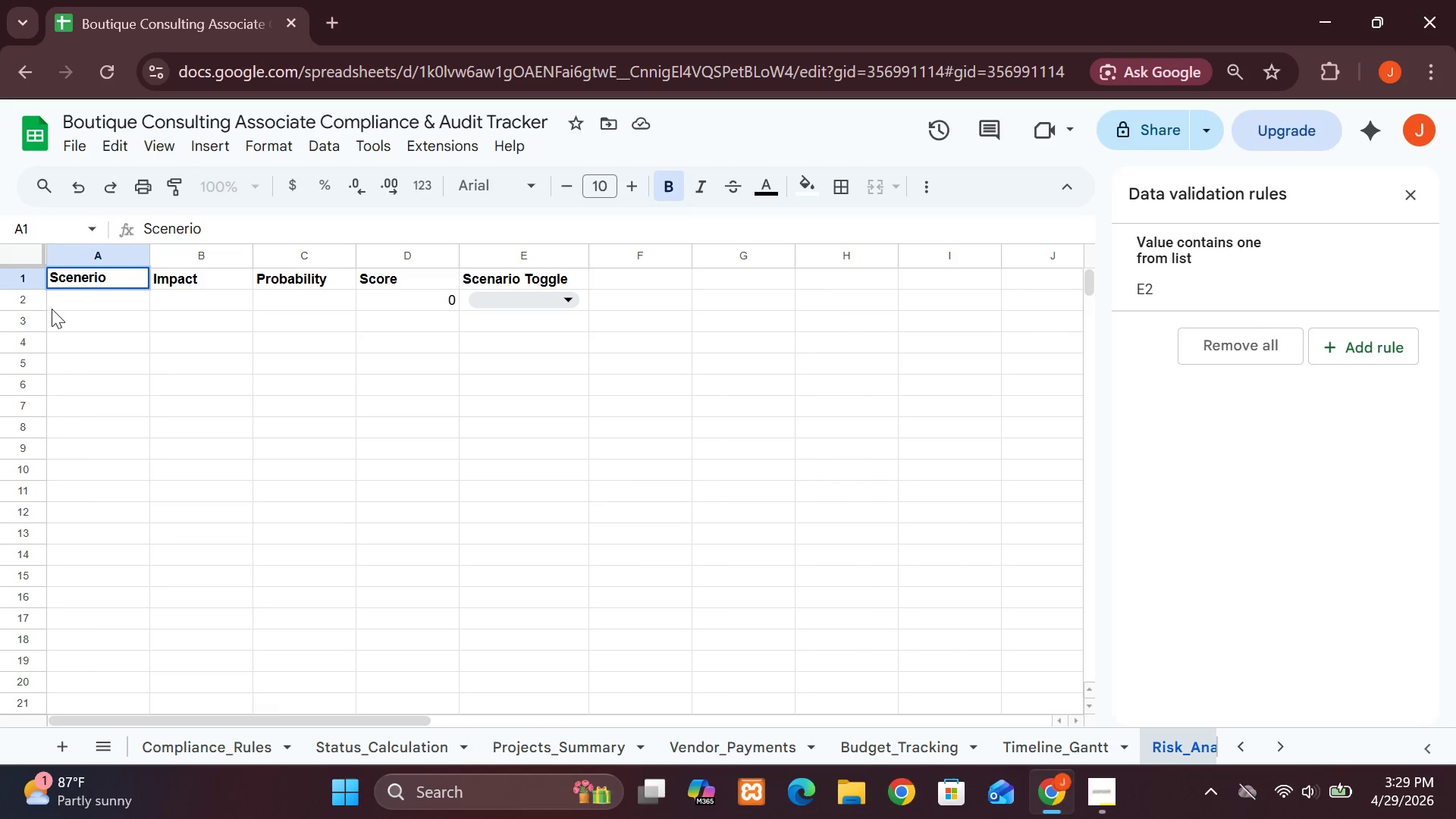 
left_click([88, 283])
 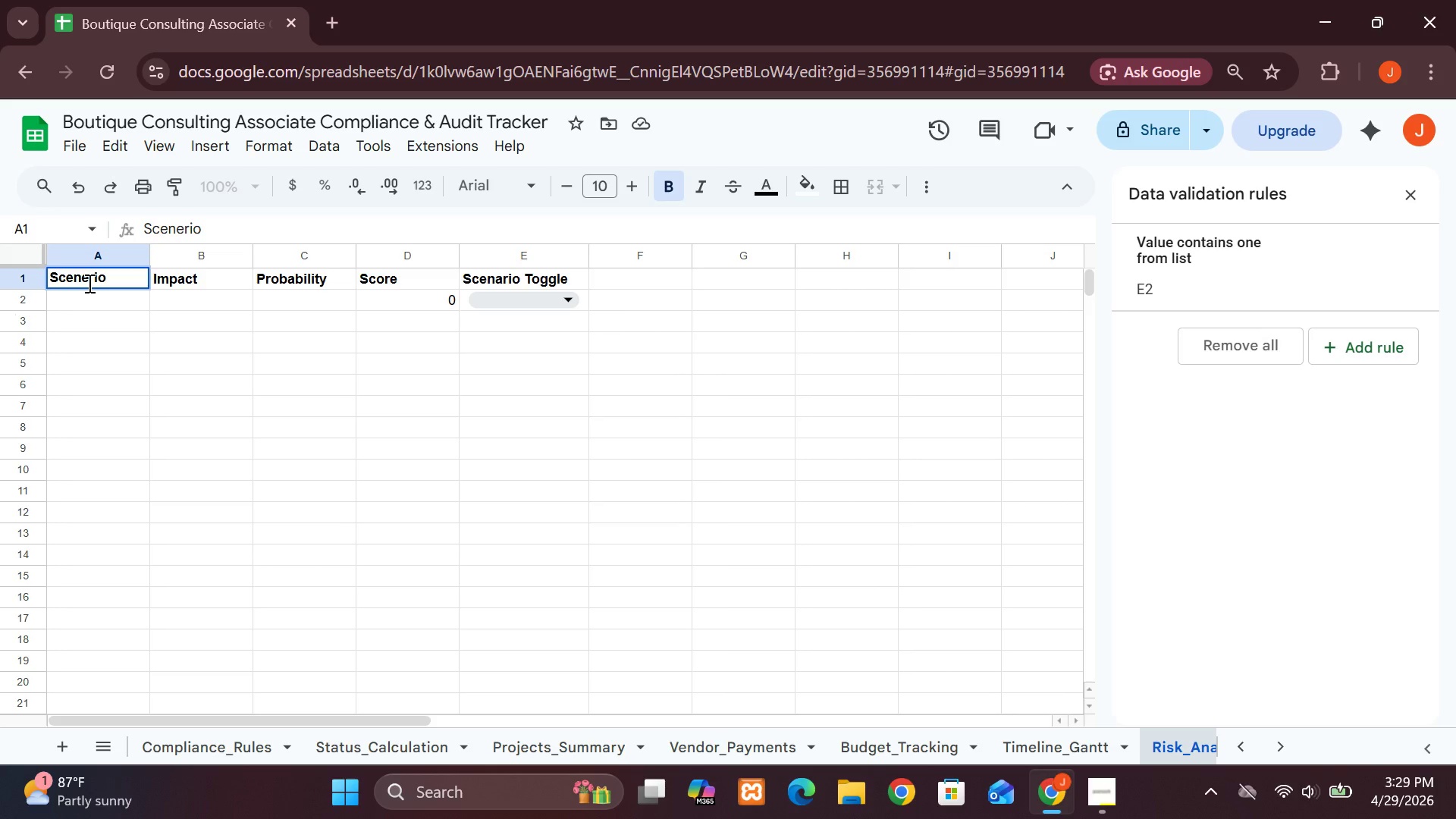 
key(Backspace)
 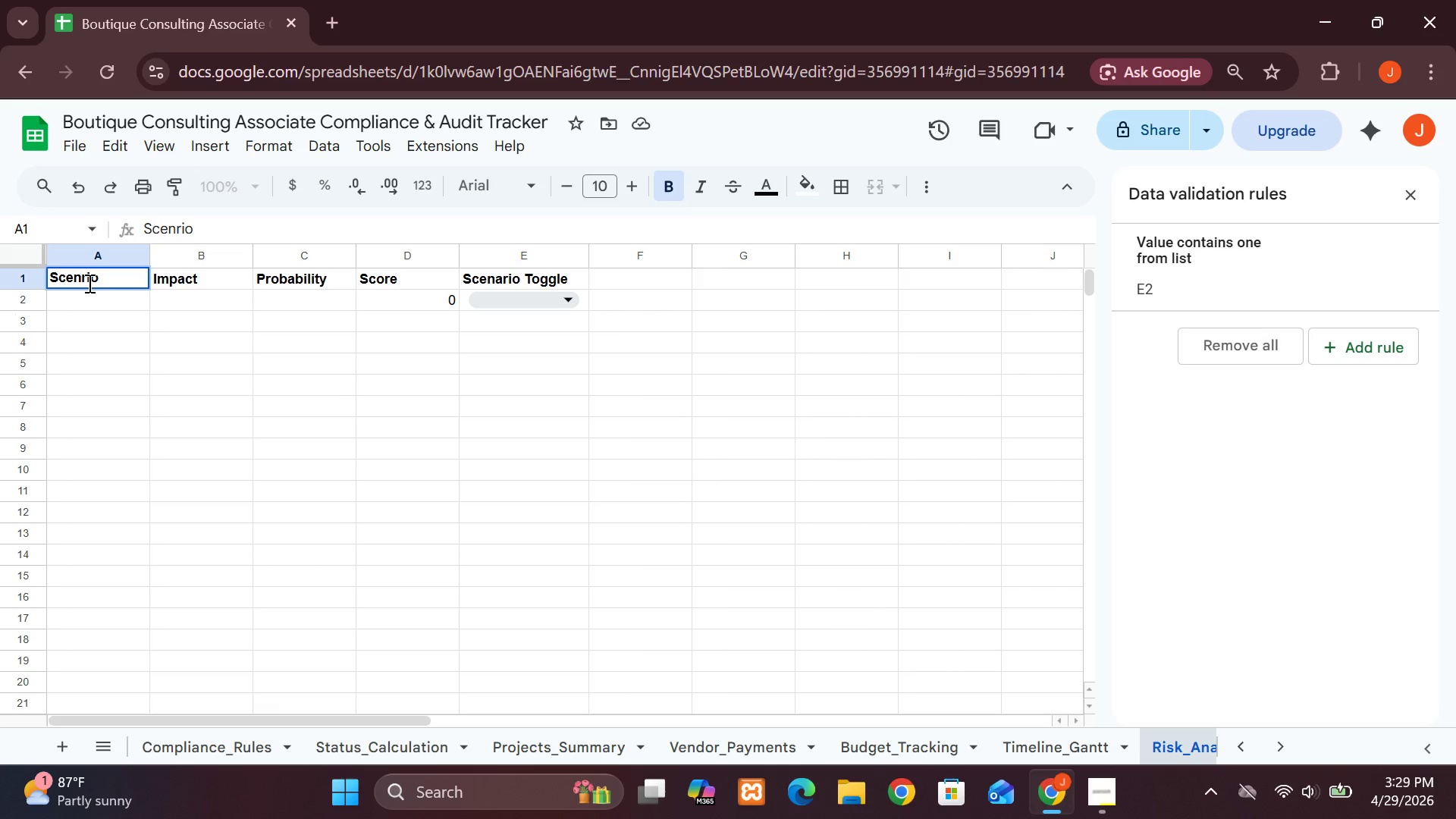 
key(A)
 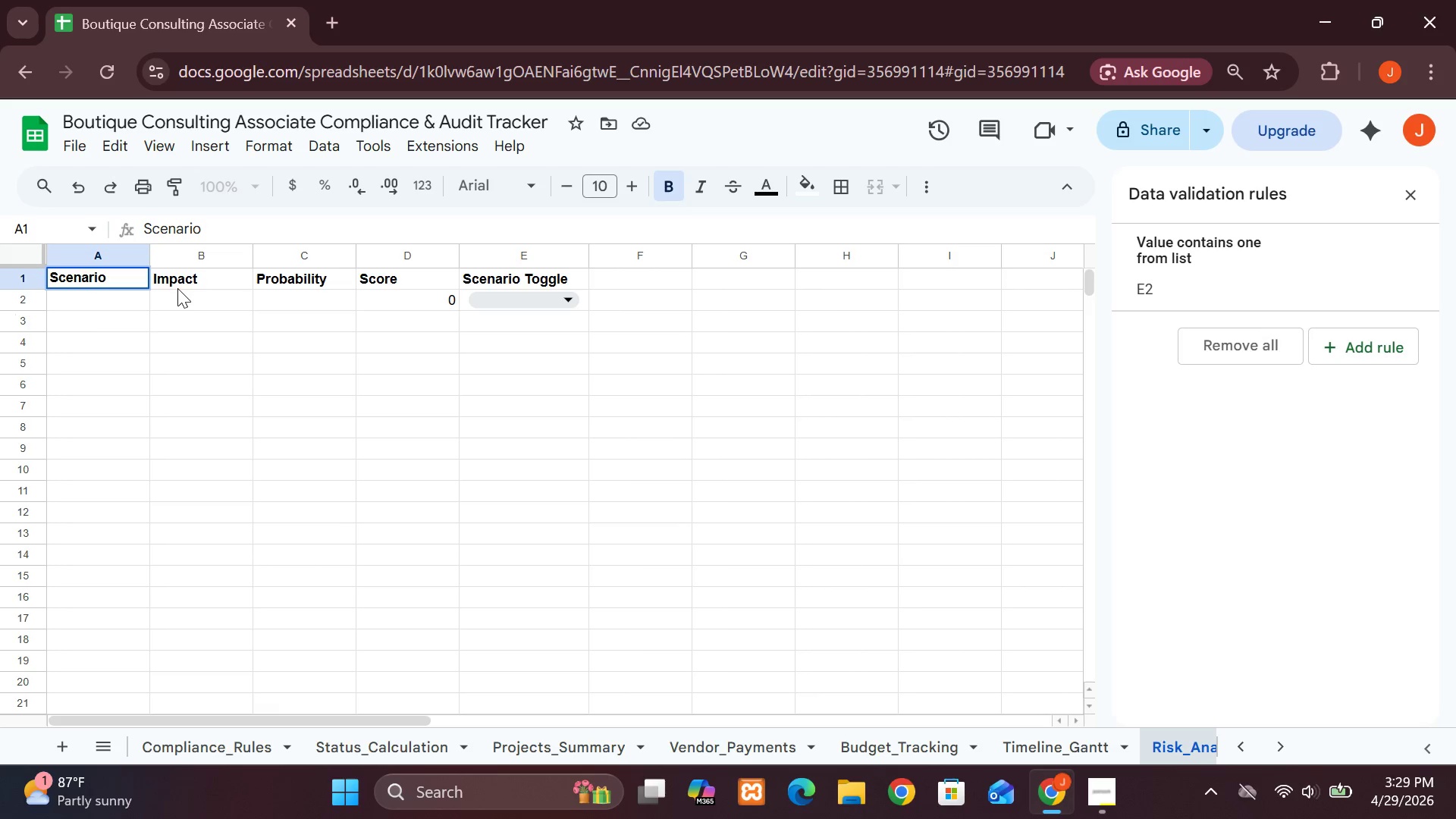 
wait(6.72)
 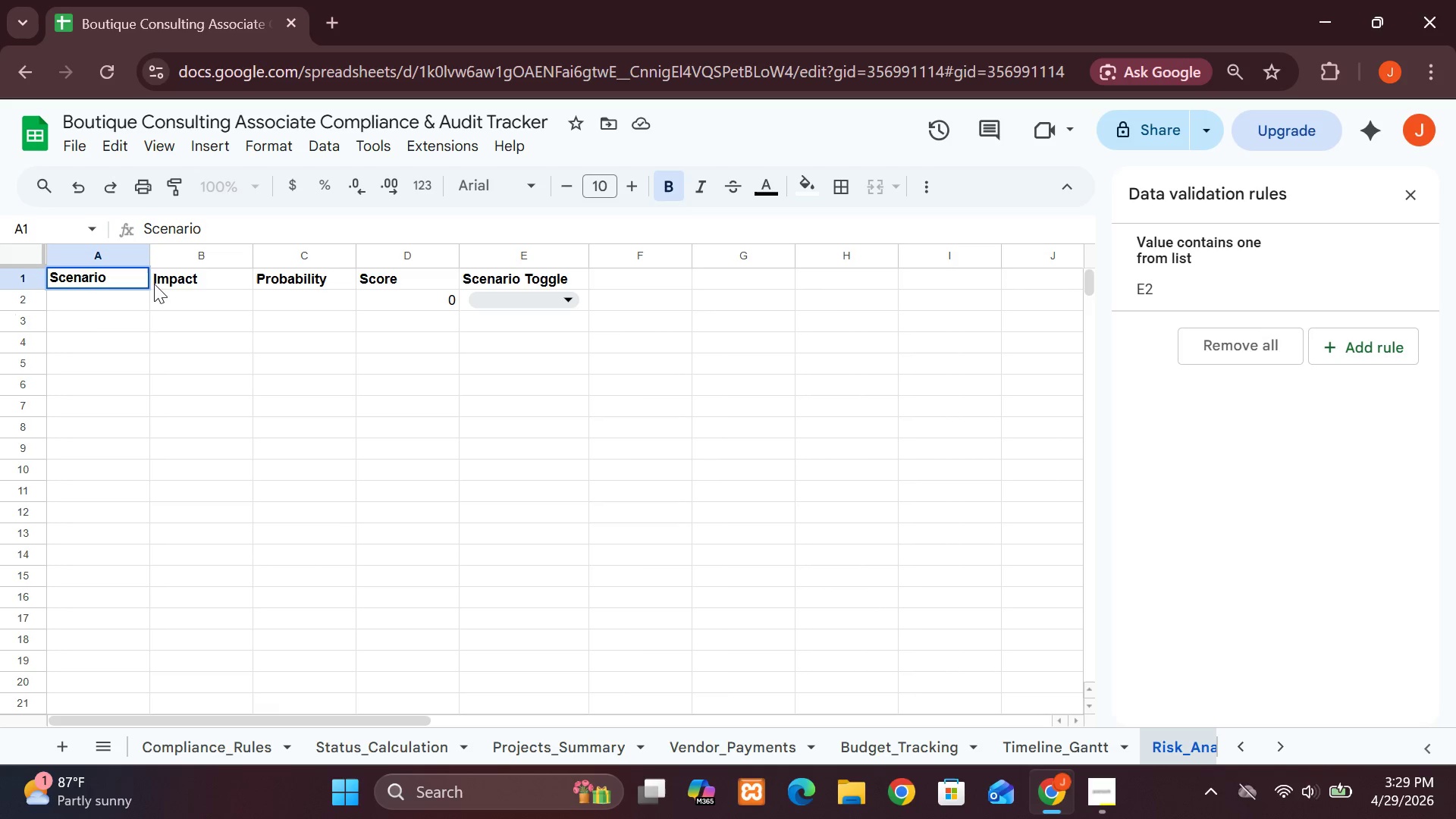 
left_click([188, 281])
 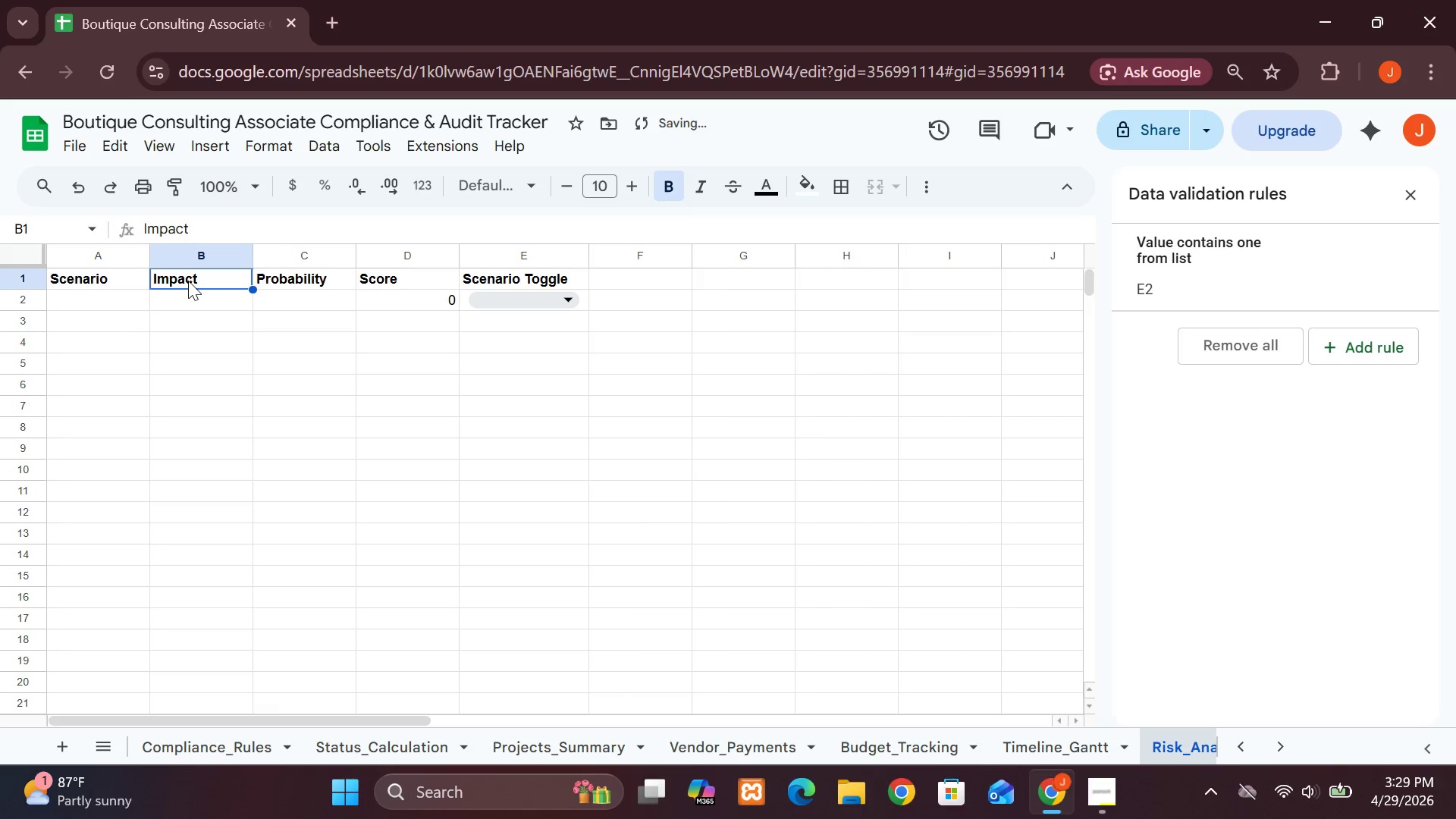 
double_click([188, 281])
 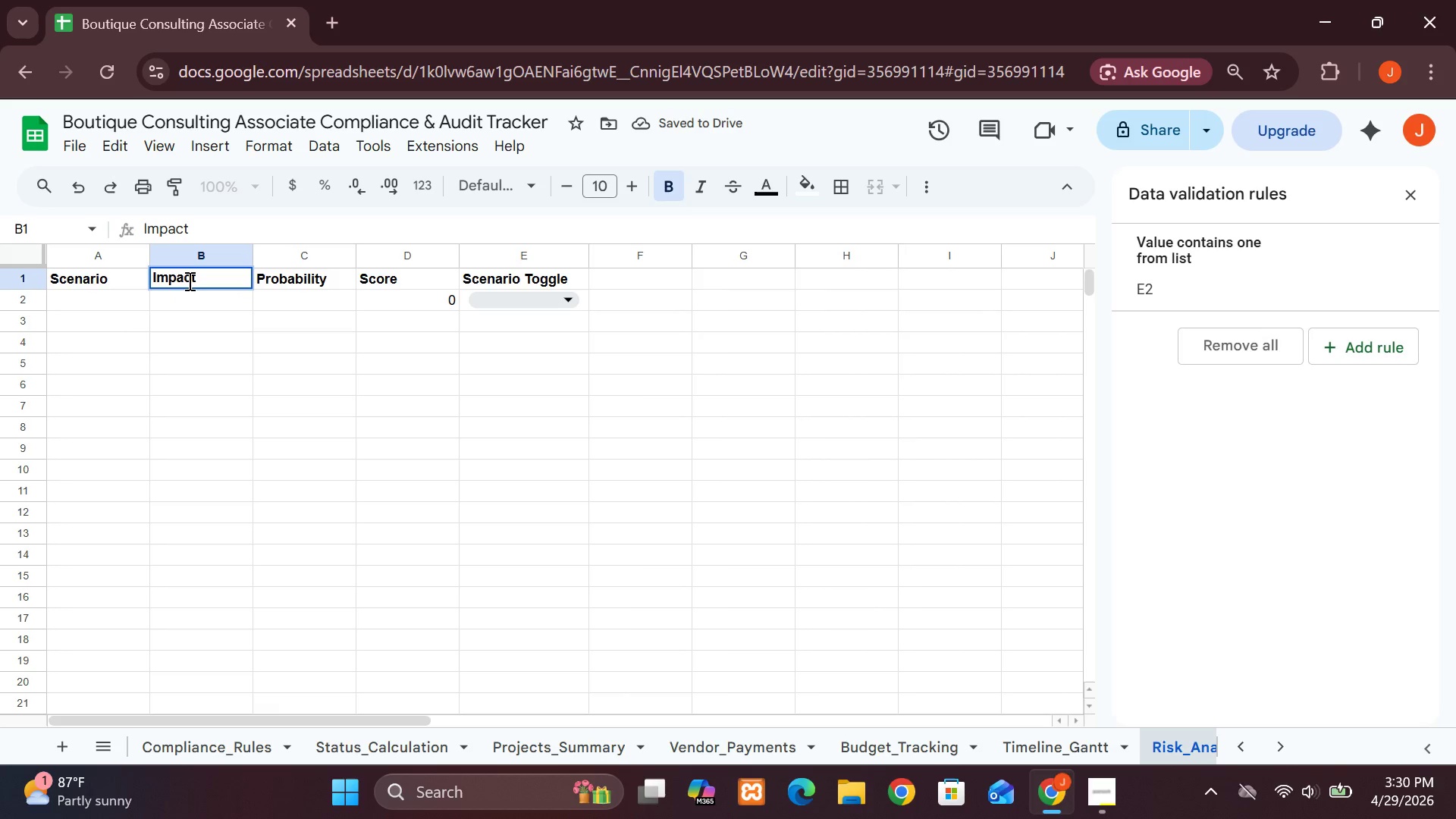 
hold_key(key=Backspace, duration=1.16)
 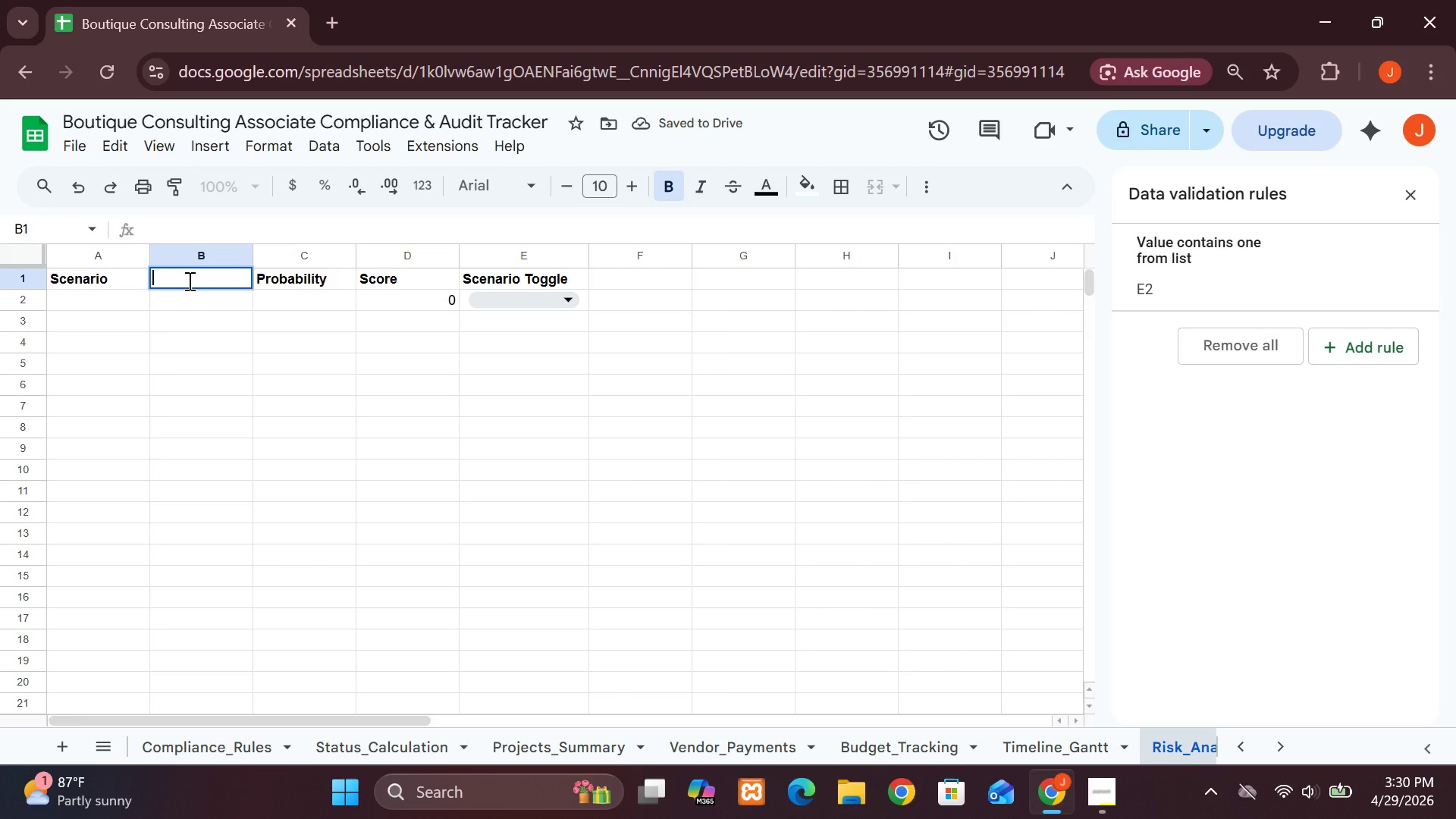 
type(Data)
 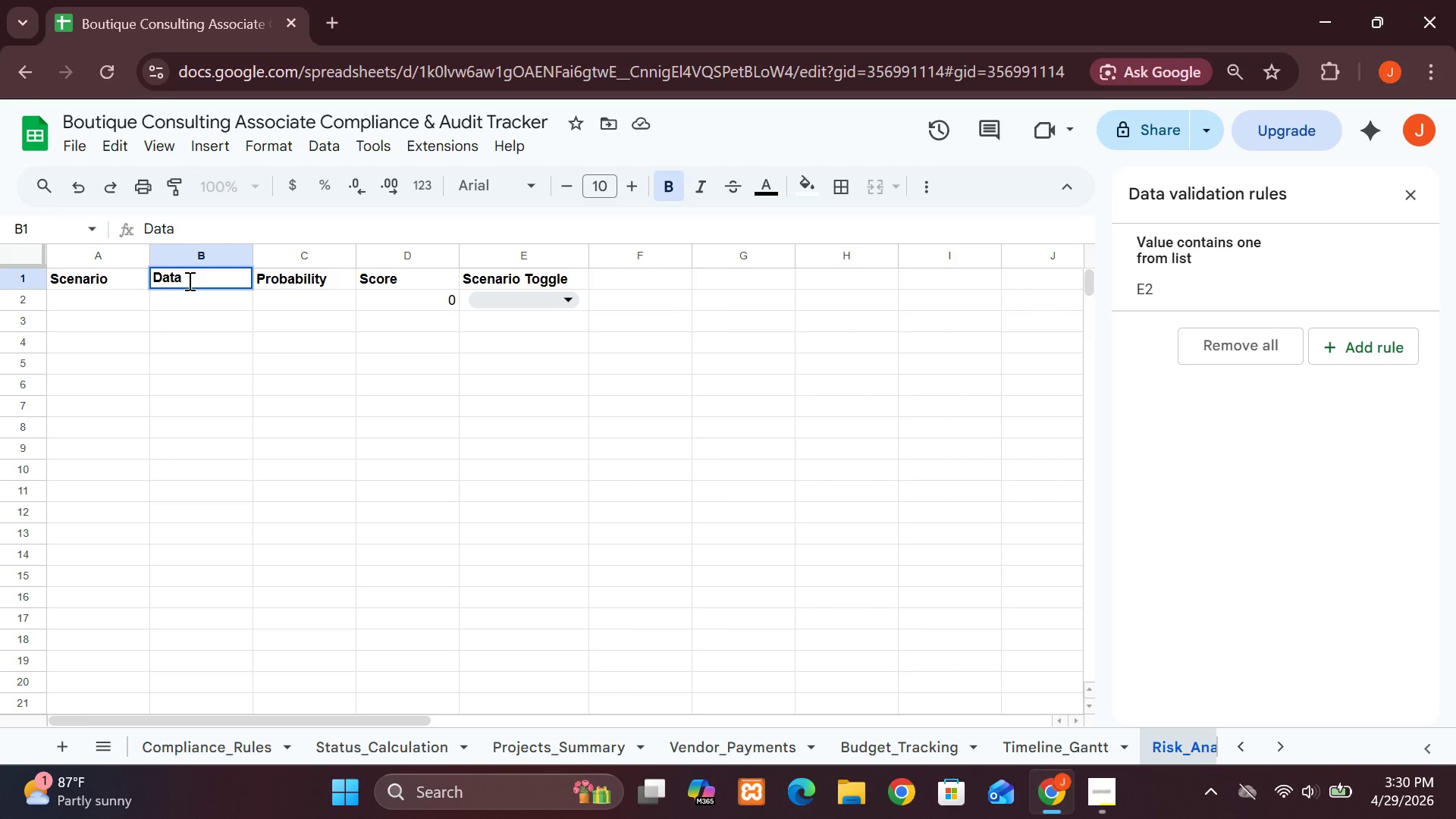 
wait(6.44)
 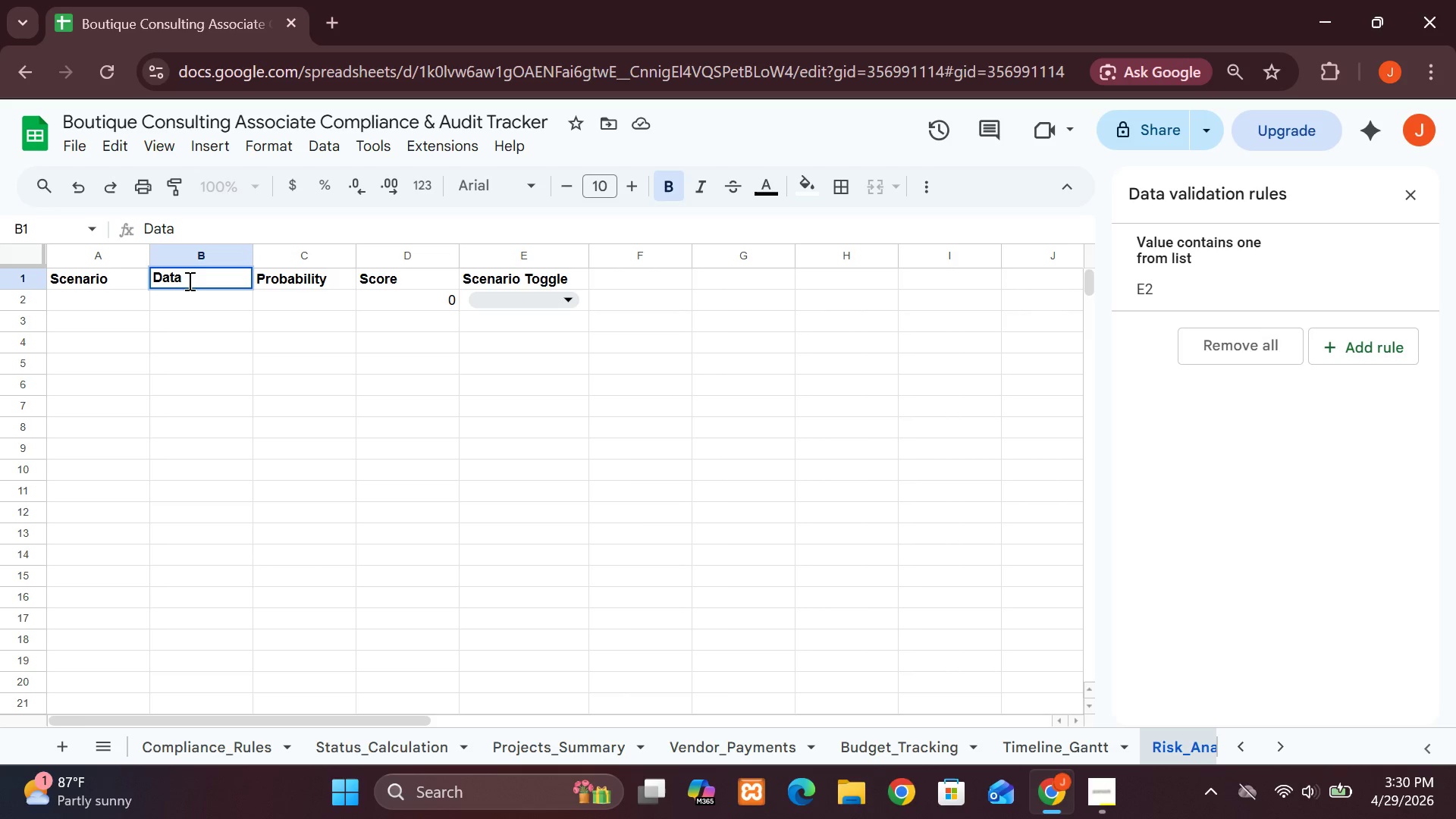 
key(Backspace)
key(Backspace)
key(Backspace)
key(Backspace)
type(Risk LE)
key(Backspace)
type(evel)
 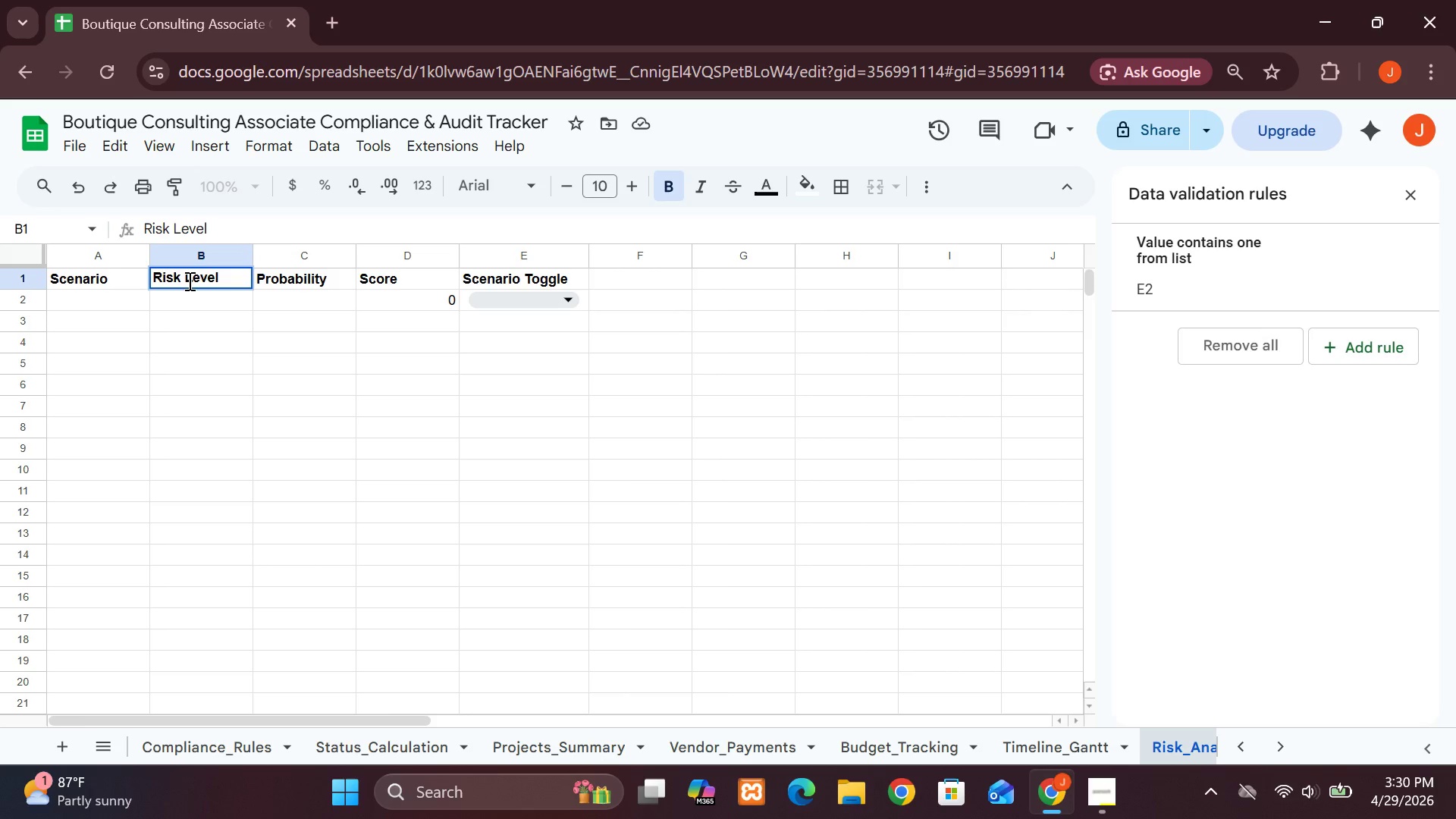 
key(ArrowRight)
 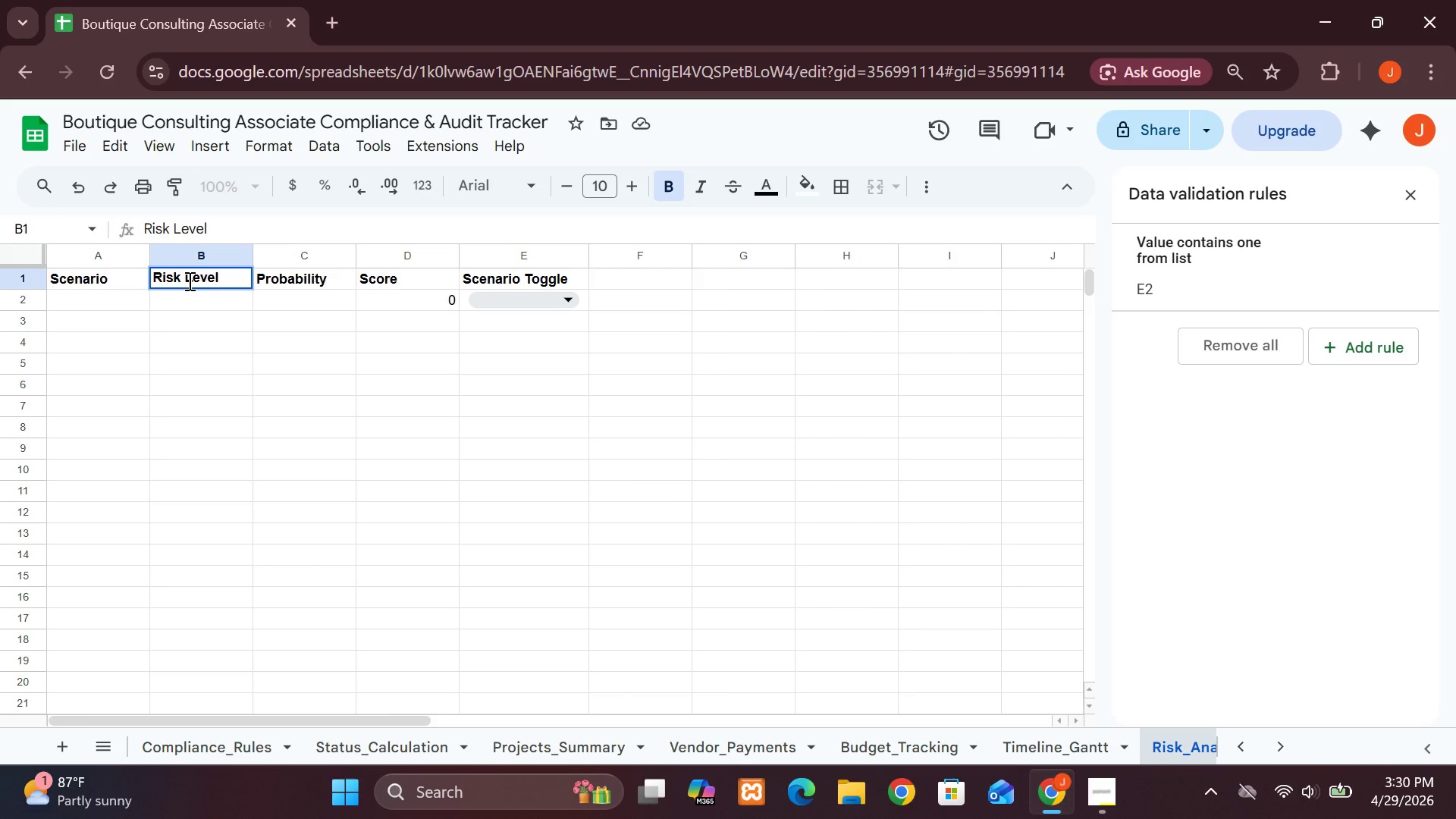 
key(ArrowRight)
 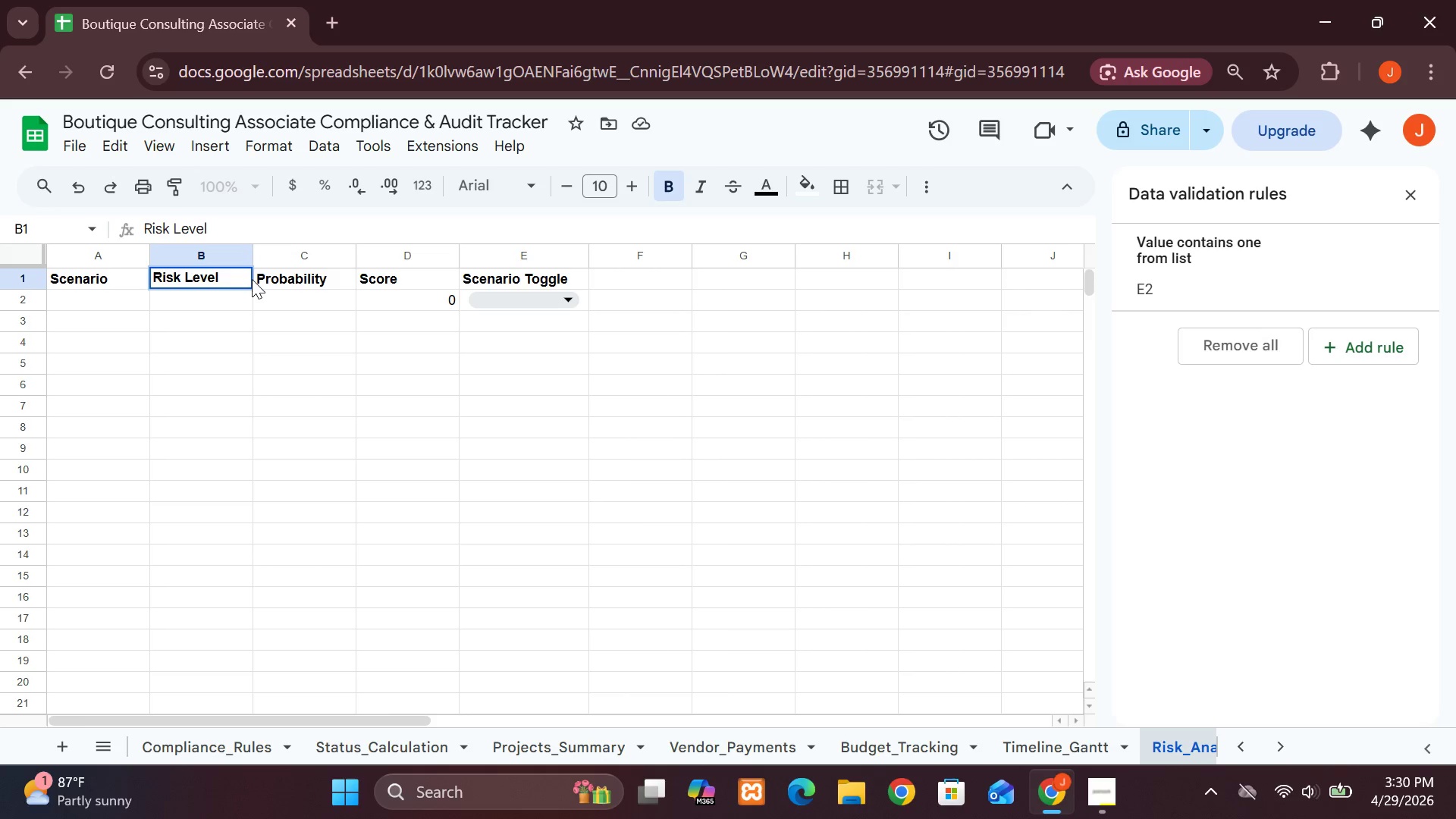 
left_click([253, 280])
 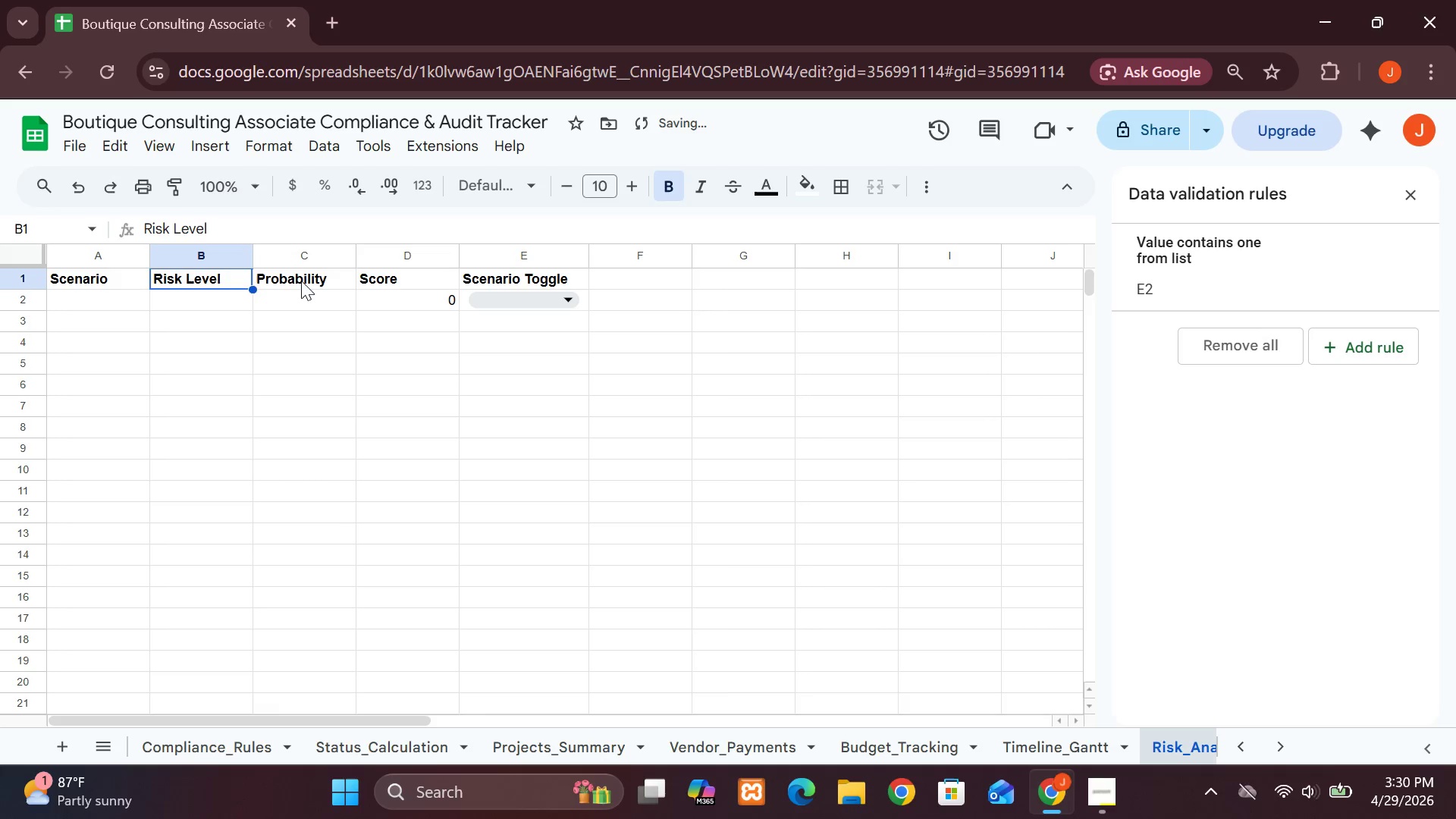 
left_click([306, 281])
 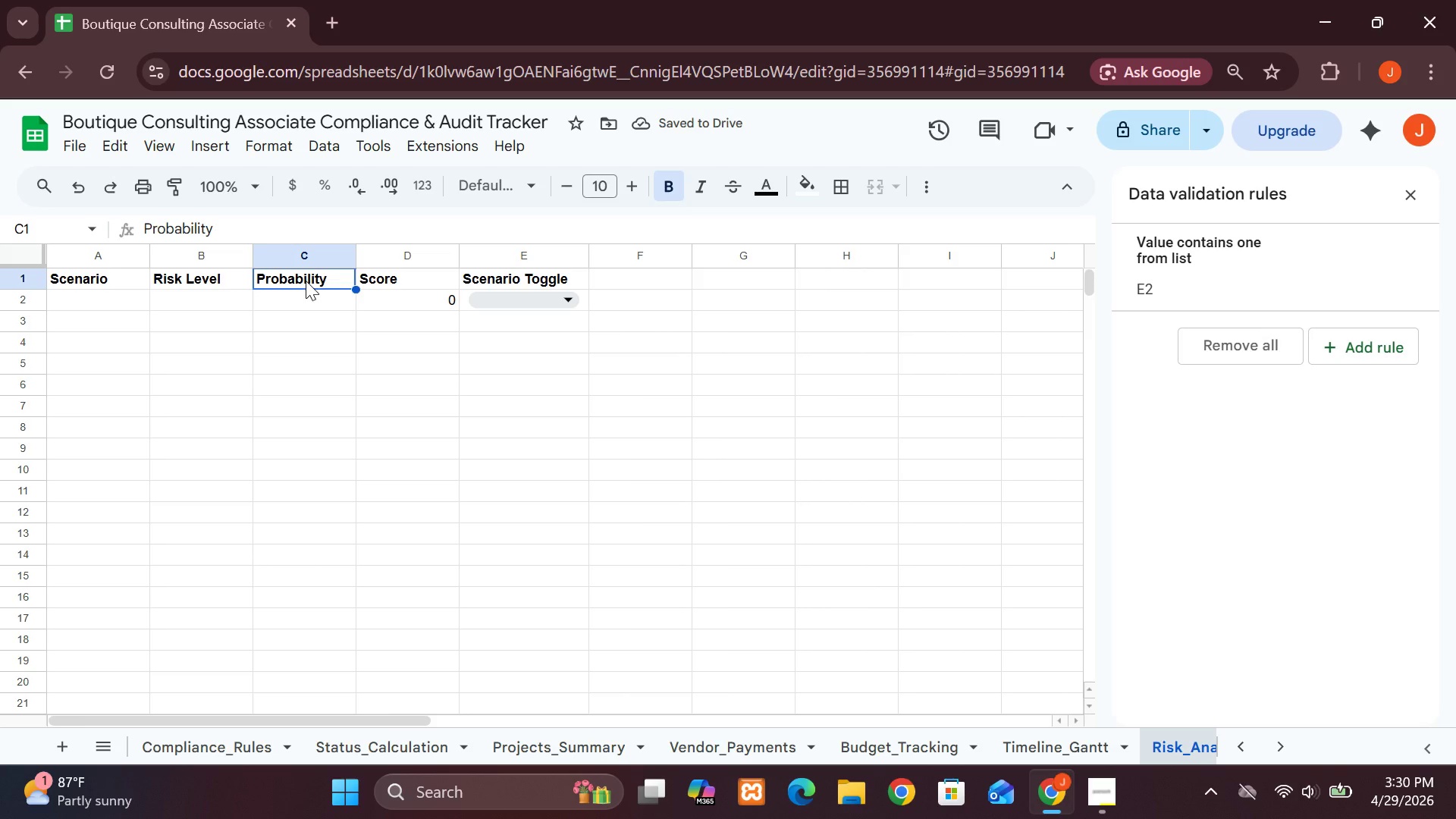 
double_click([306, 281])
 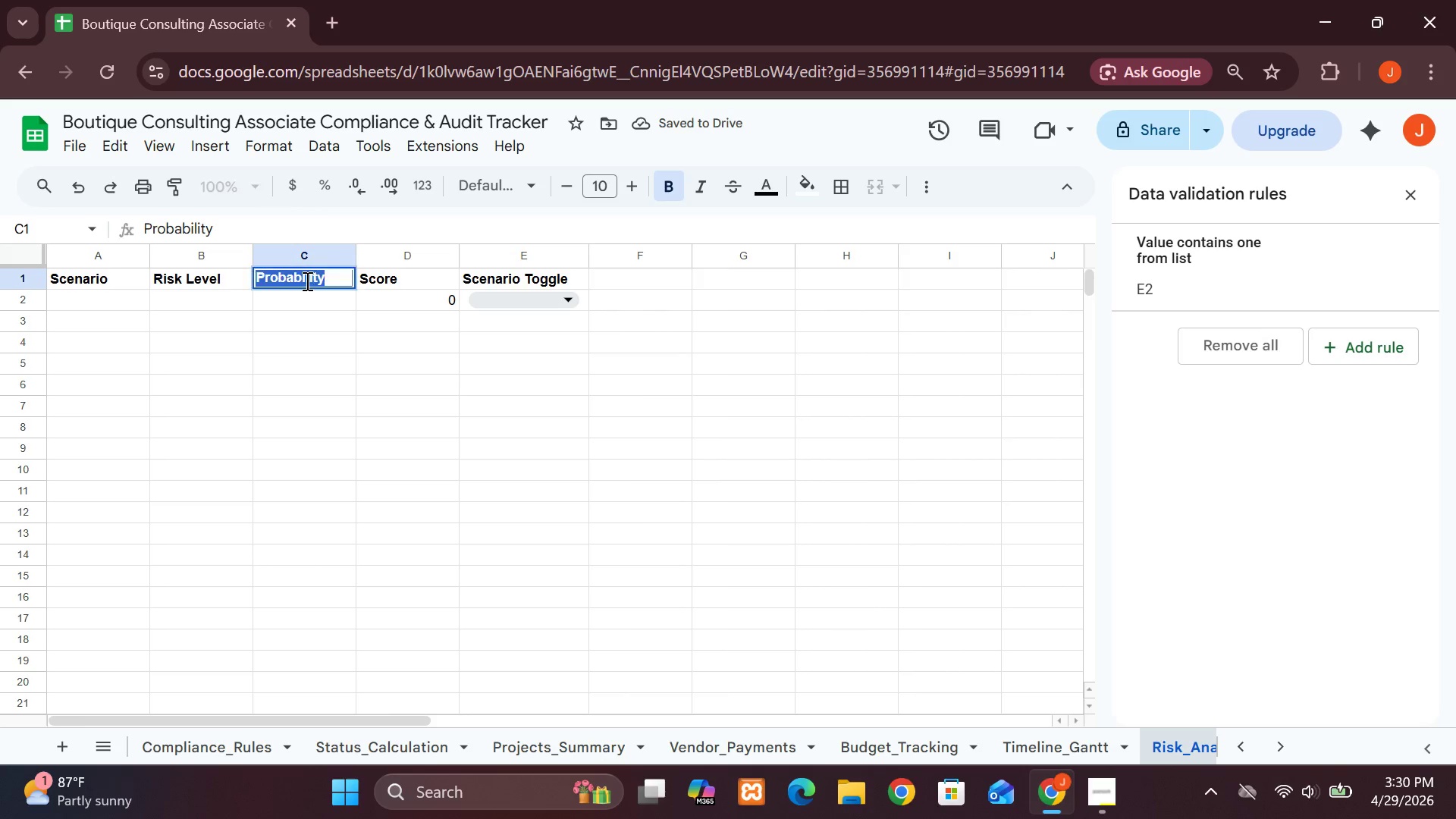 
triple_click([306, 281])
 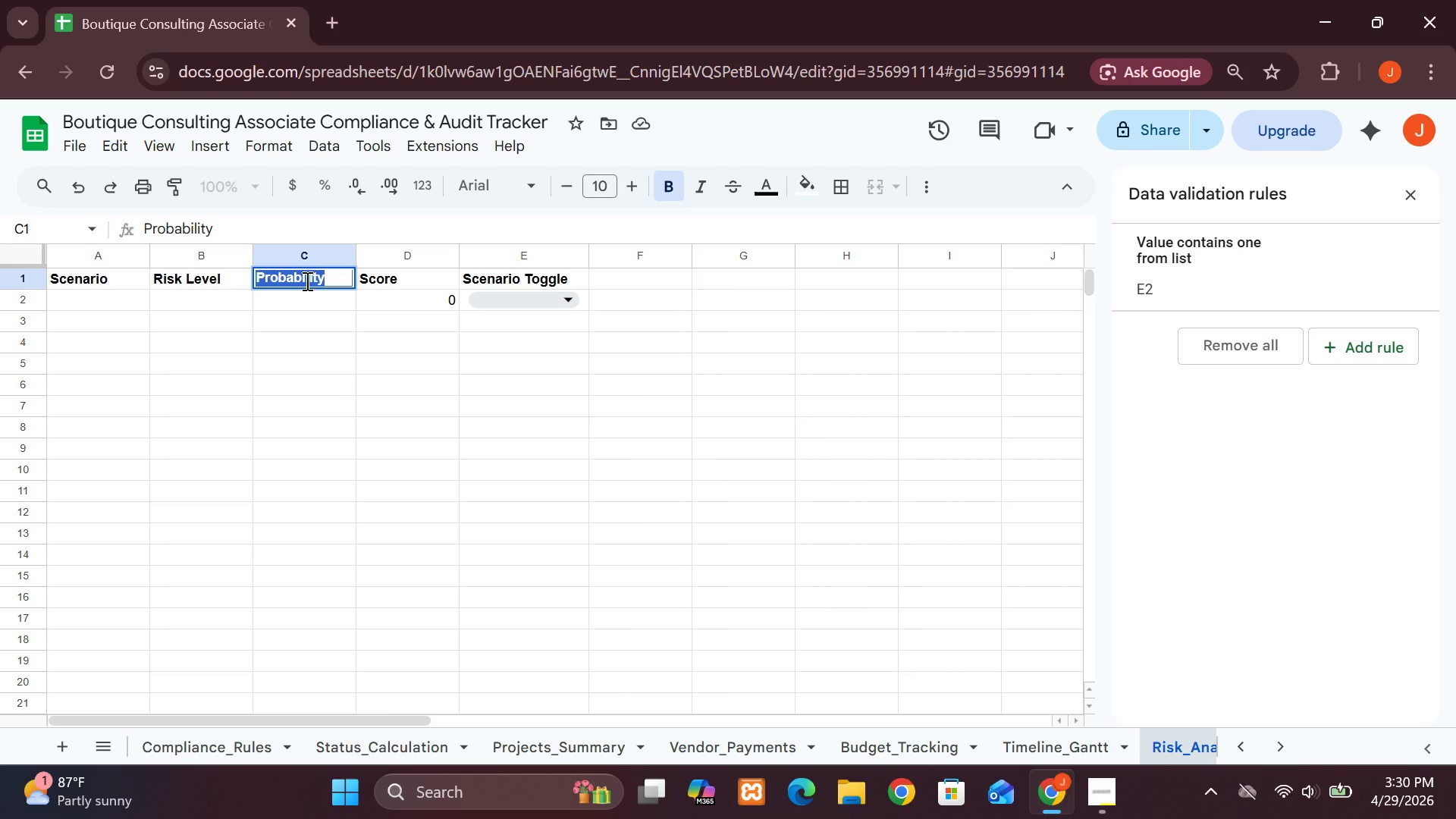 
type(Imact)
key(Backspace)
key(Backspace)
key(Backspace)
type(pact)
 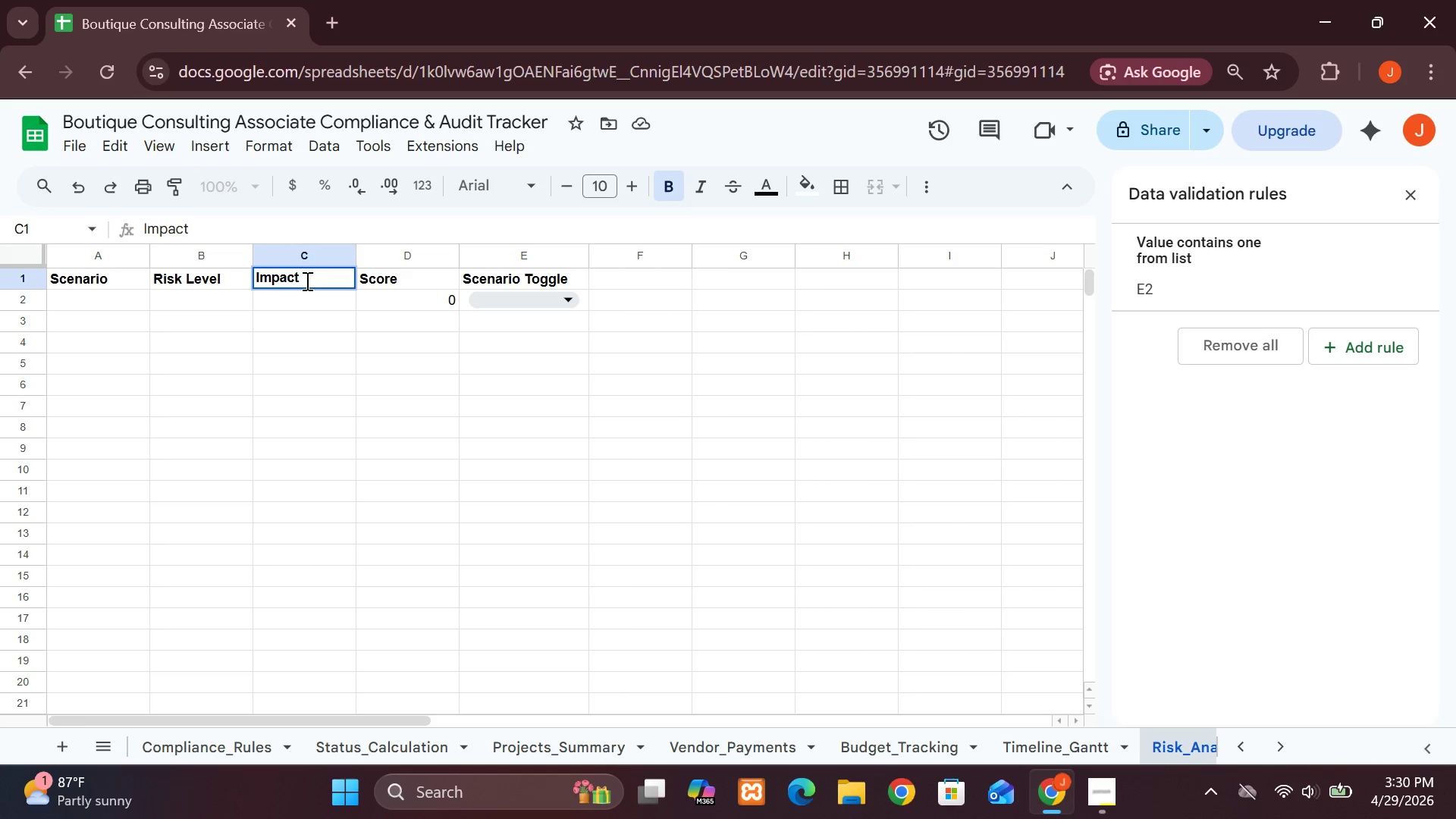 
wait(6.28)
 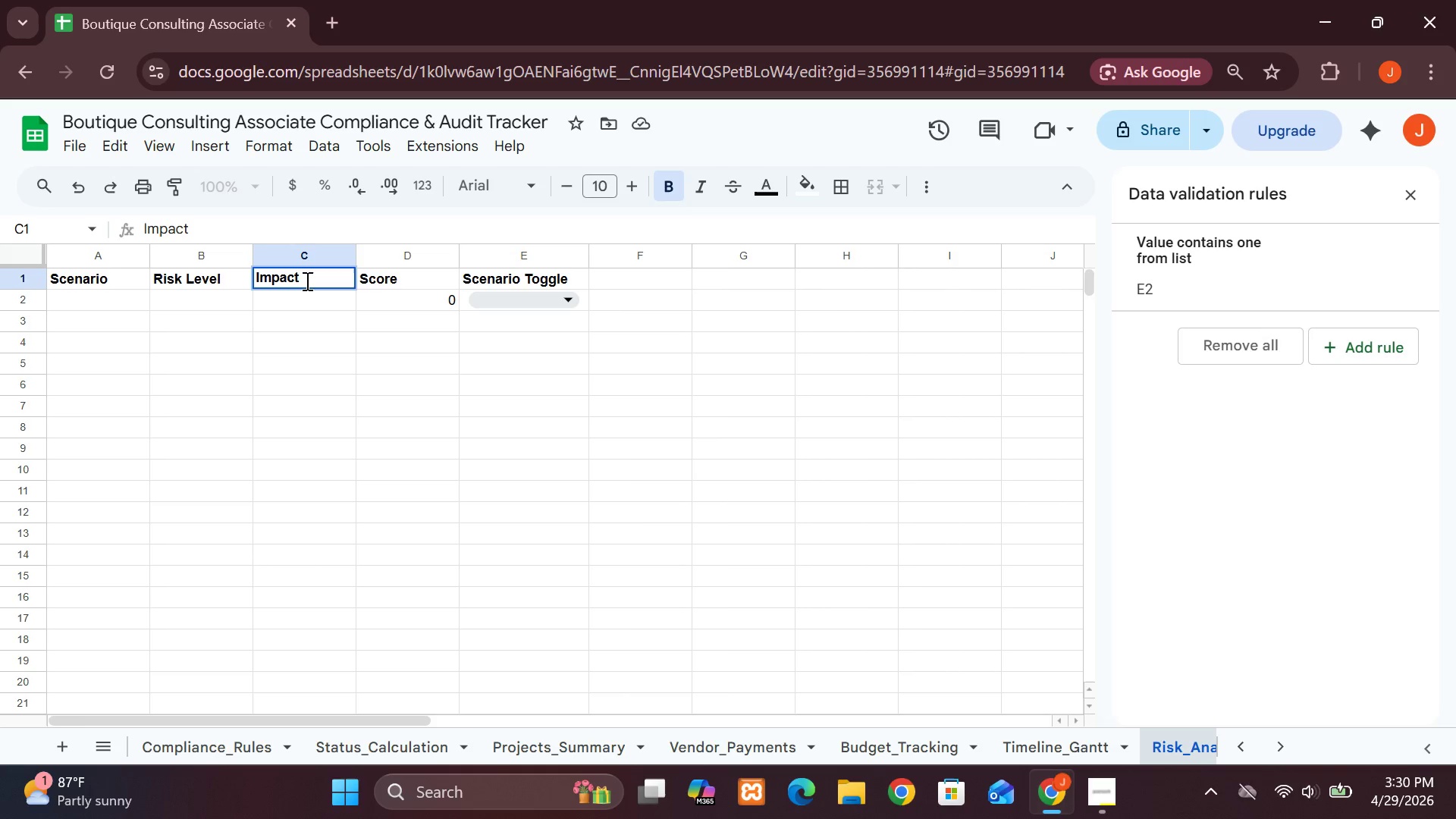 
hold_key(key=ShiftLeft, duration=1.39)